 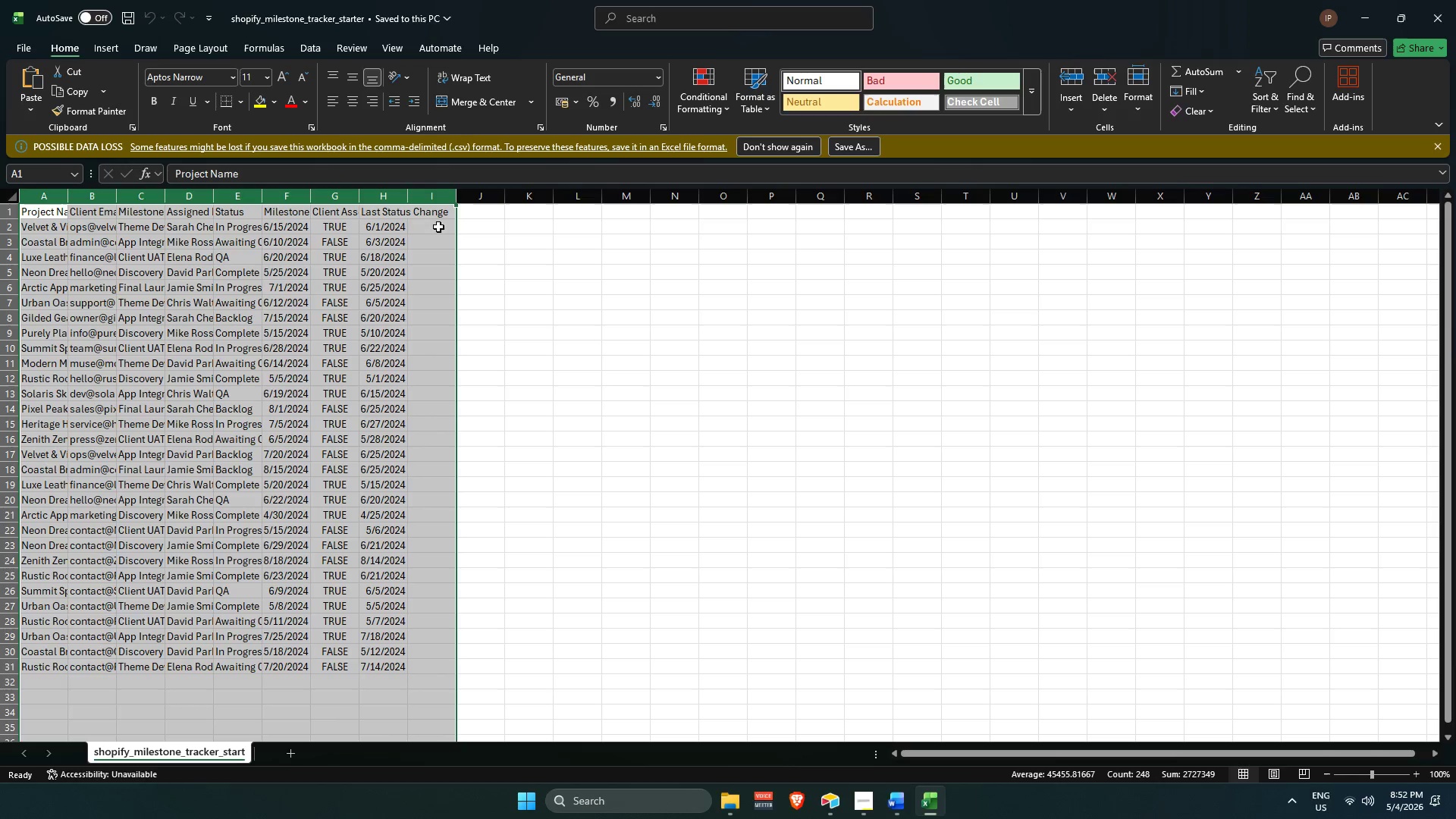 
double_click([457, 190])
 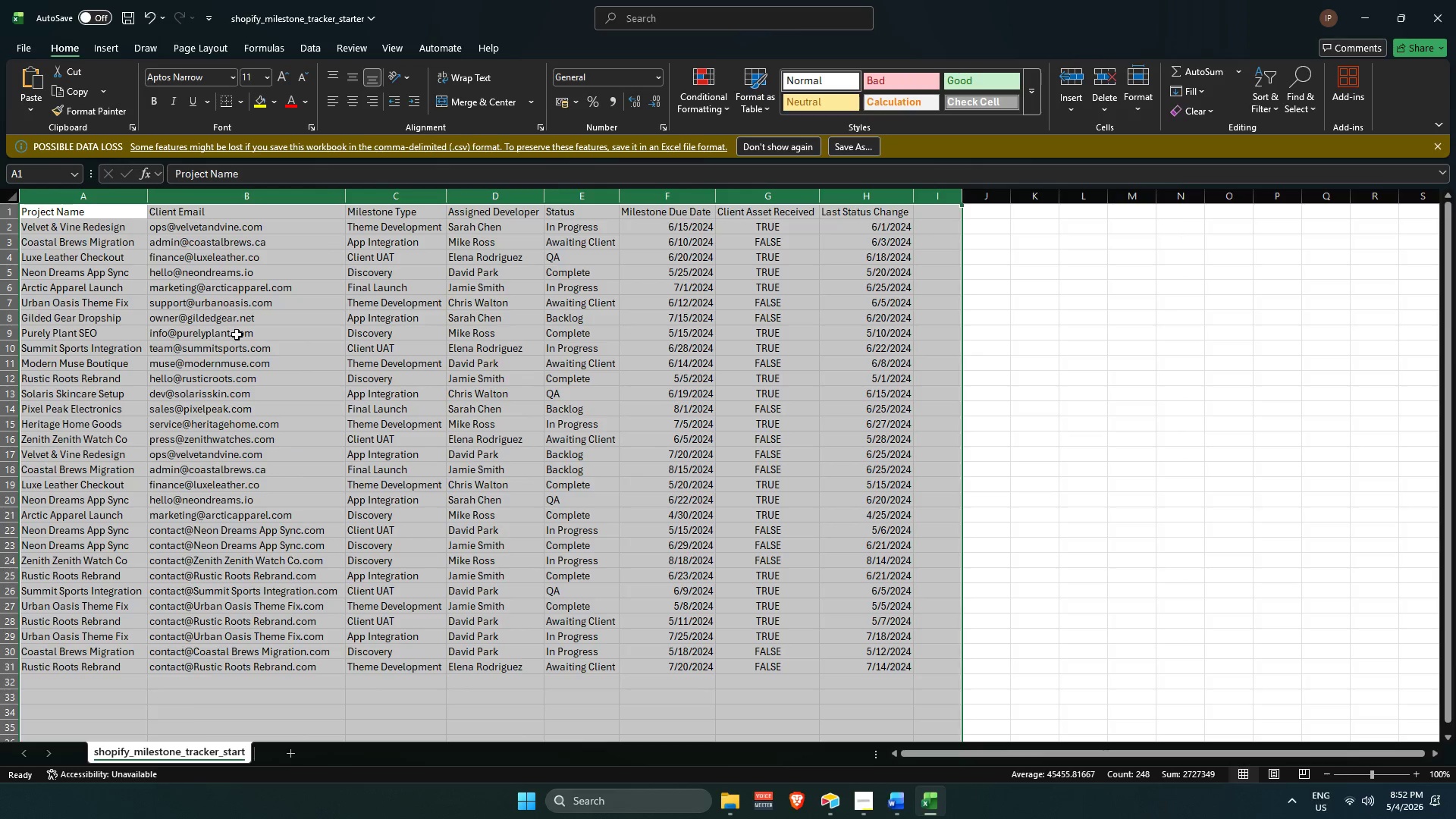 
left_click([225, 362])
 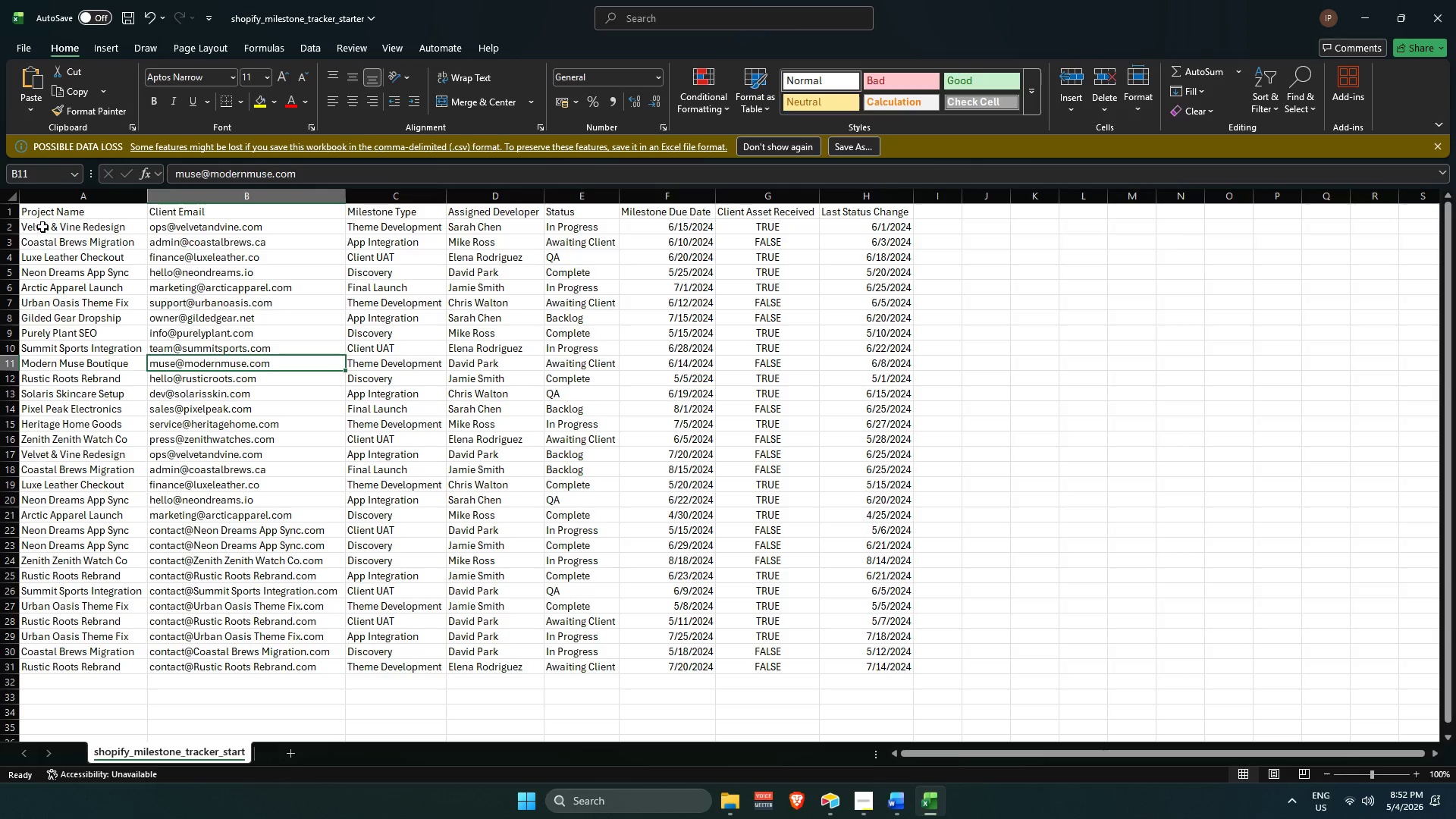 
left_click_drag(start_coordinate=[42, 226], to_coordinate=[76, 664])
 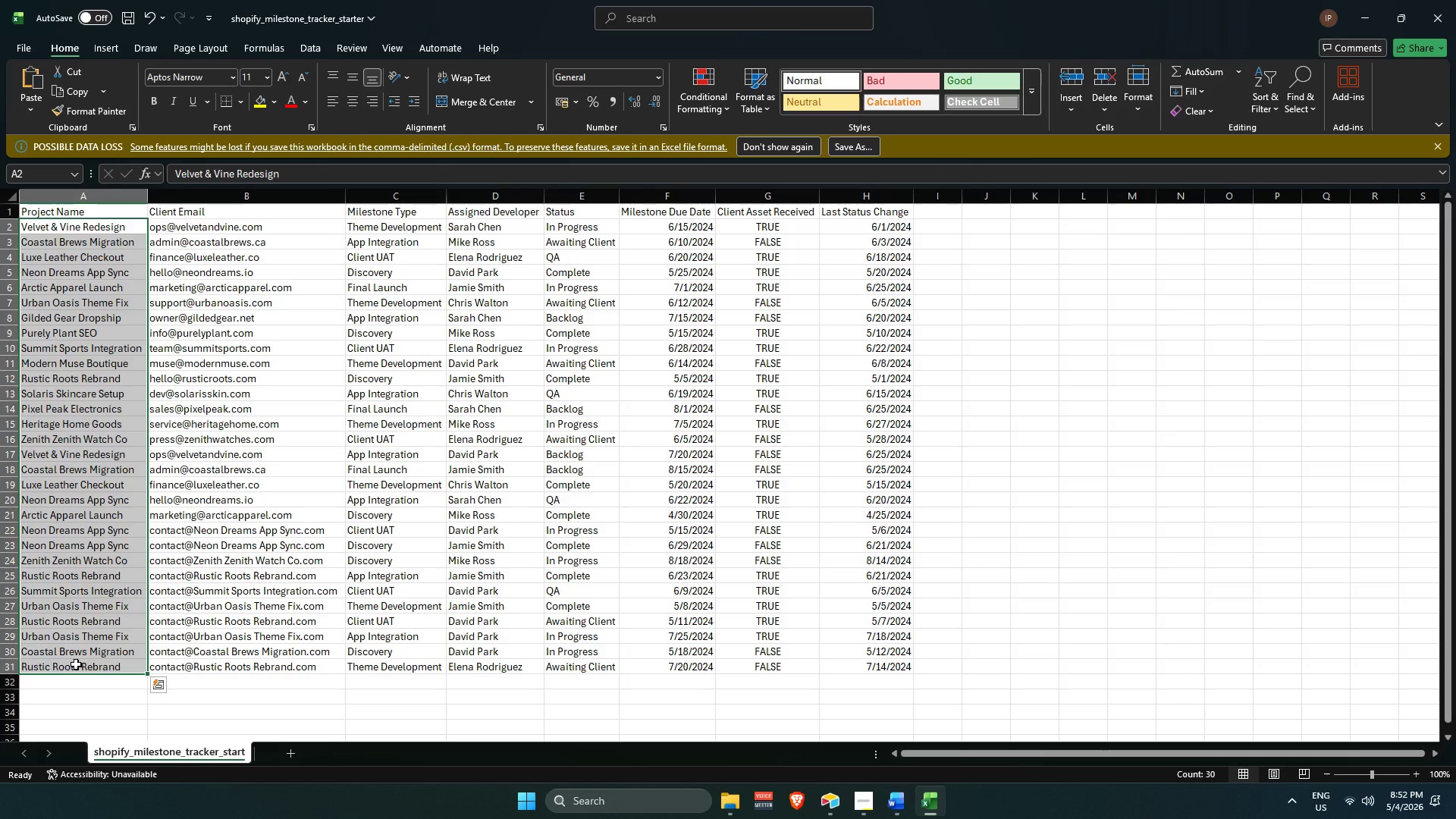 
key(Control+C)
 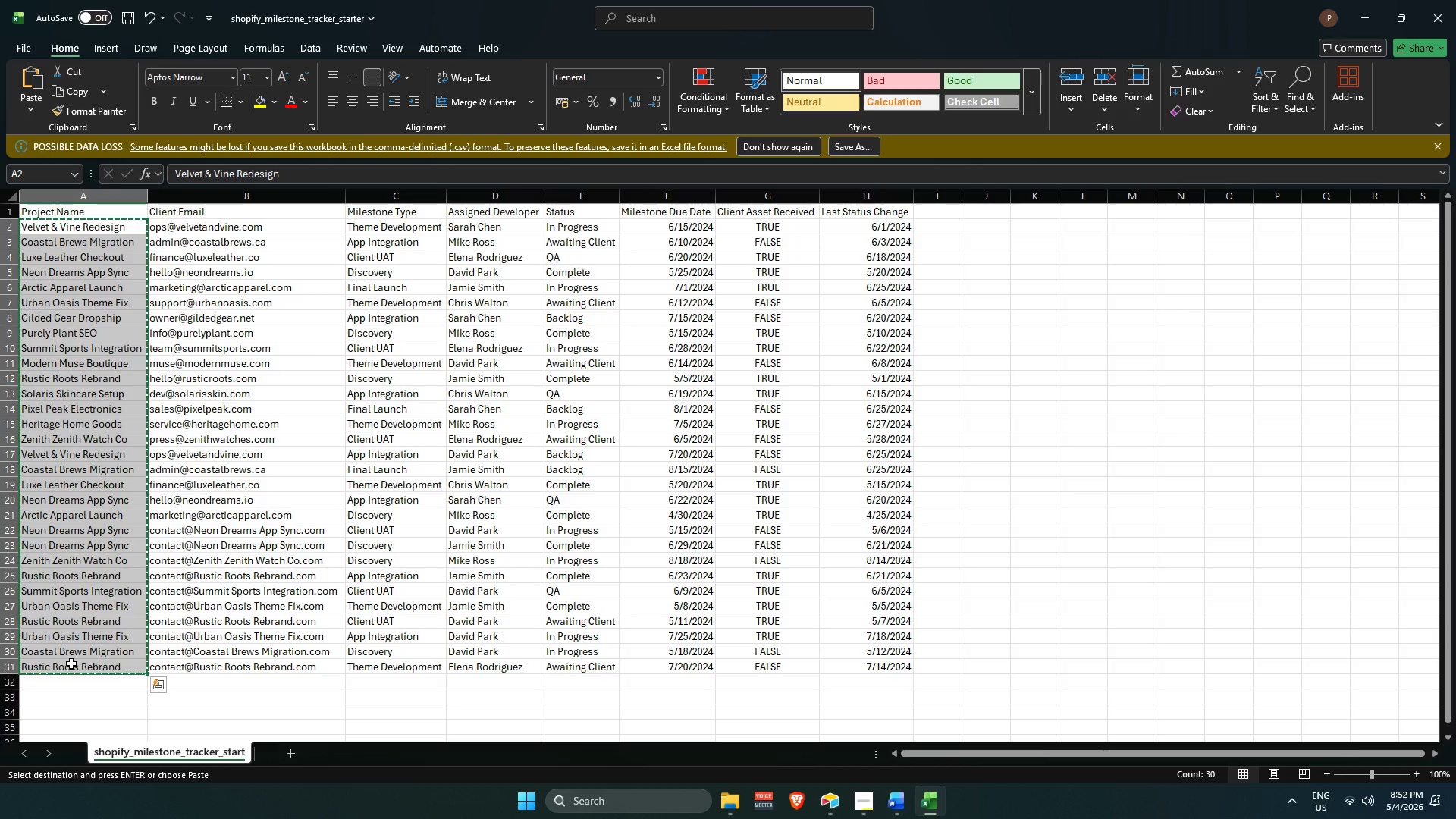 
key(Control+C)
 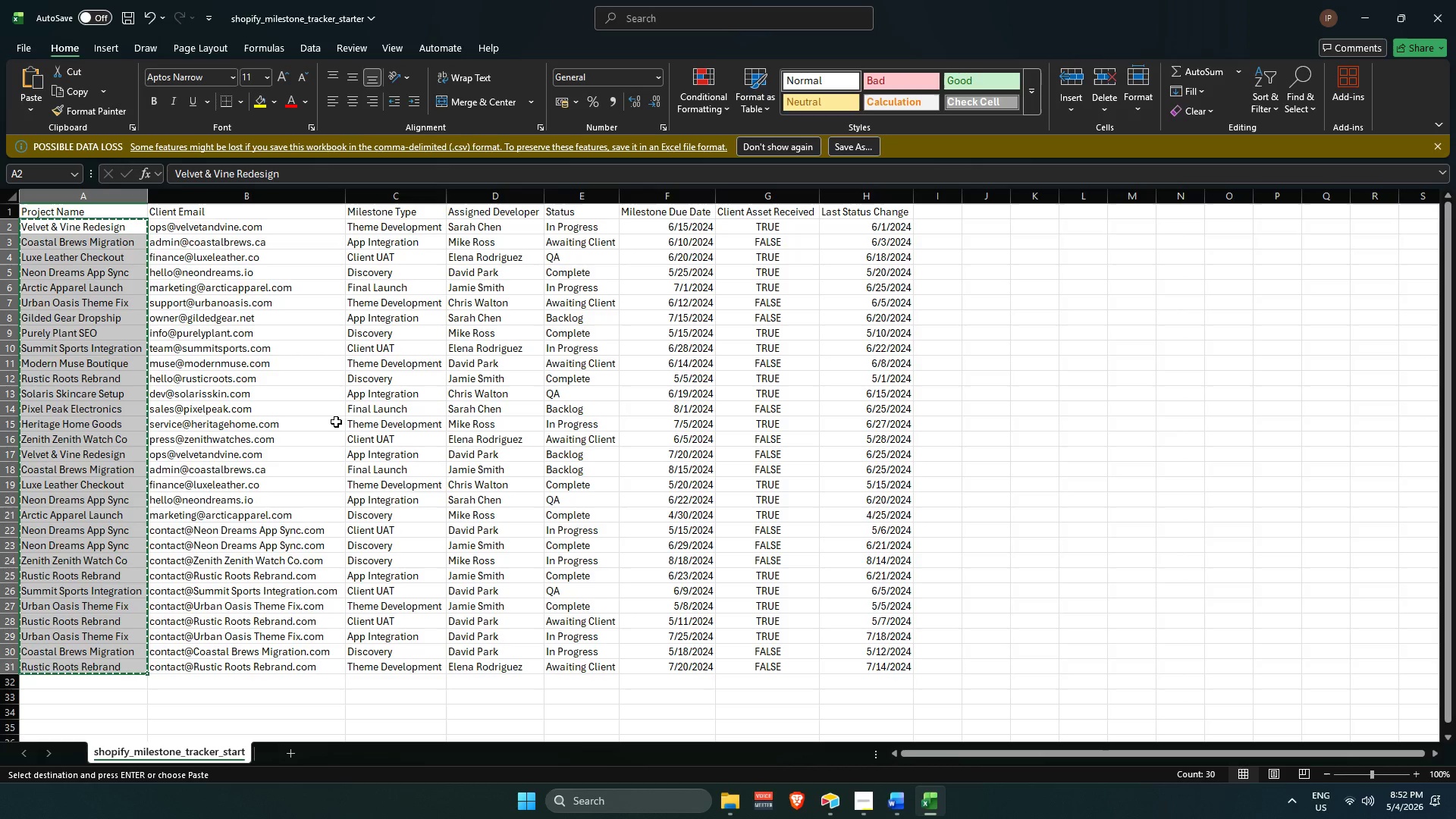 
key(Alt+Tab)
 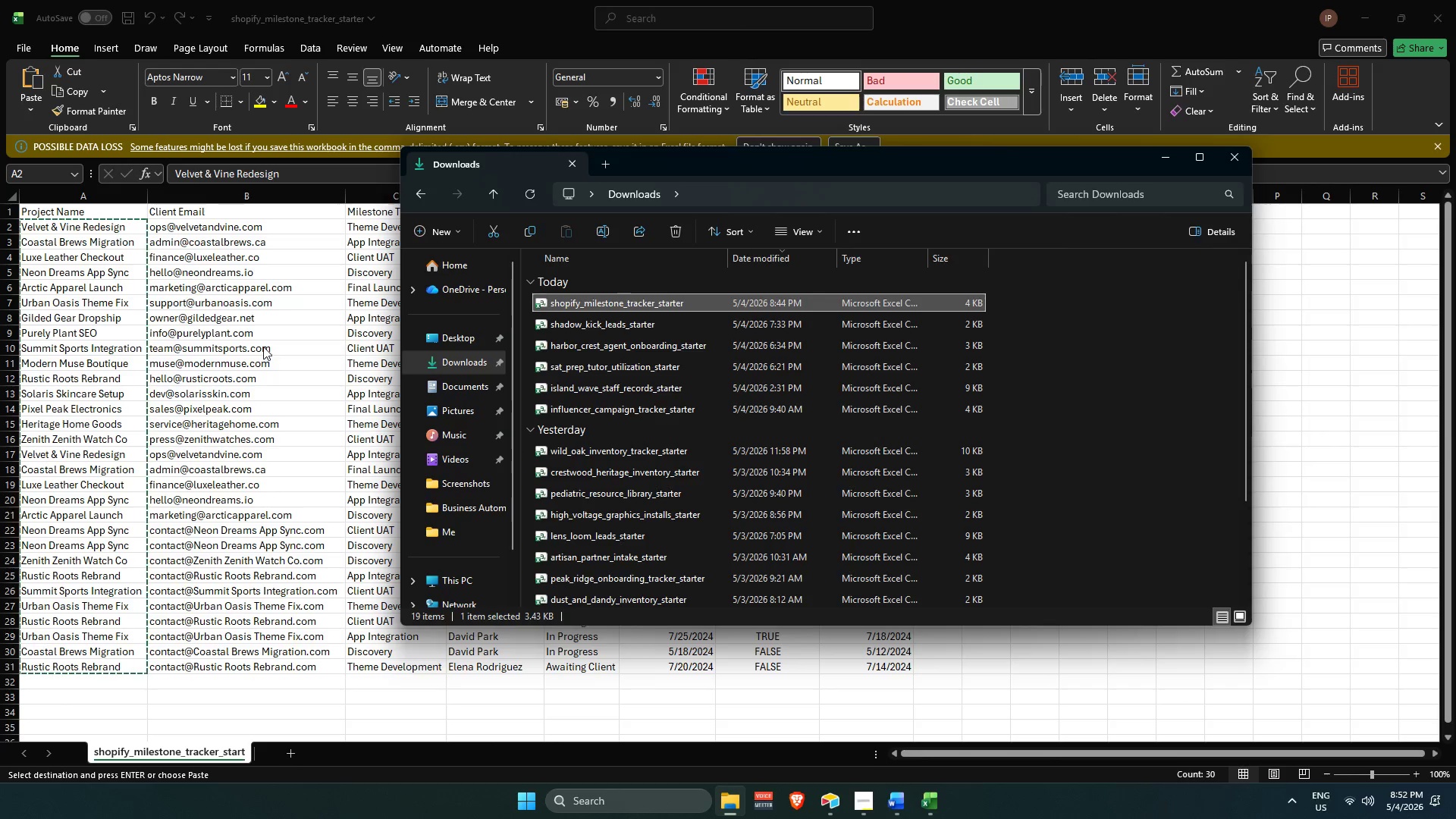 
key(Alt+AltLeft)
 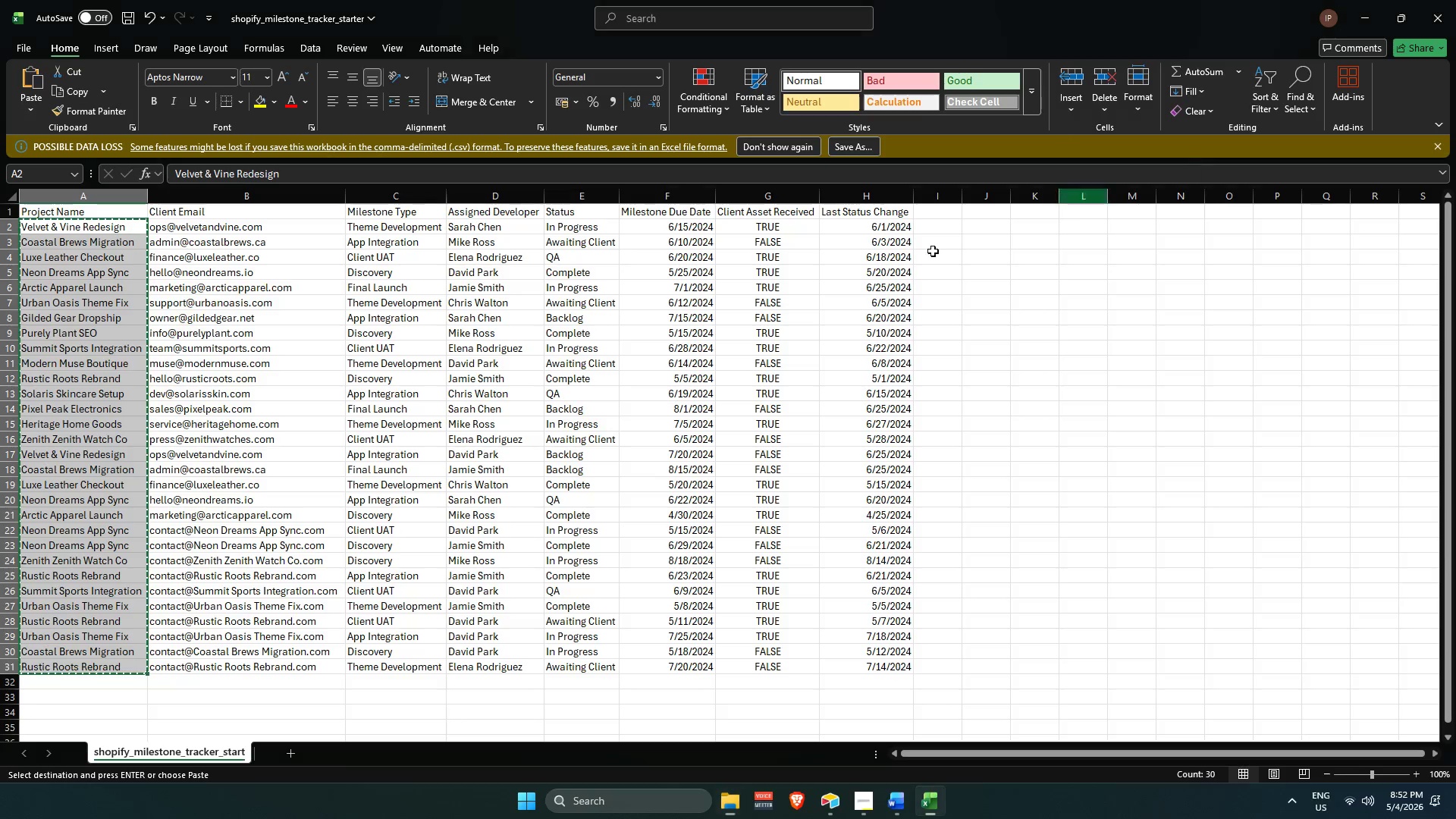 
key(Meta+MetaLeft)
 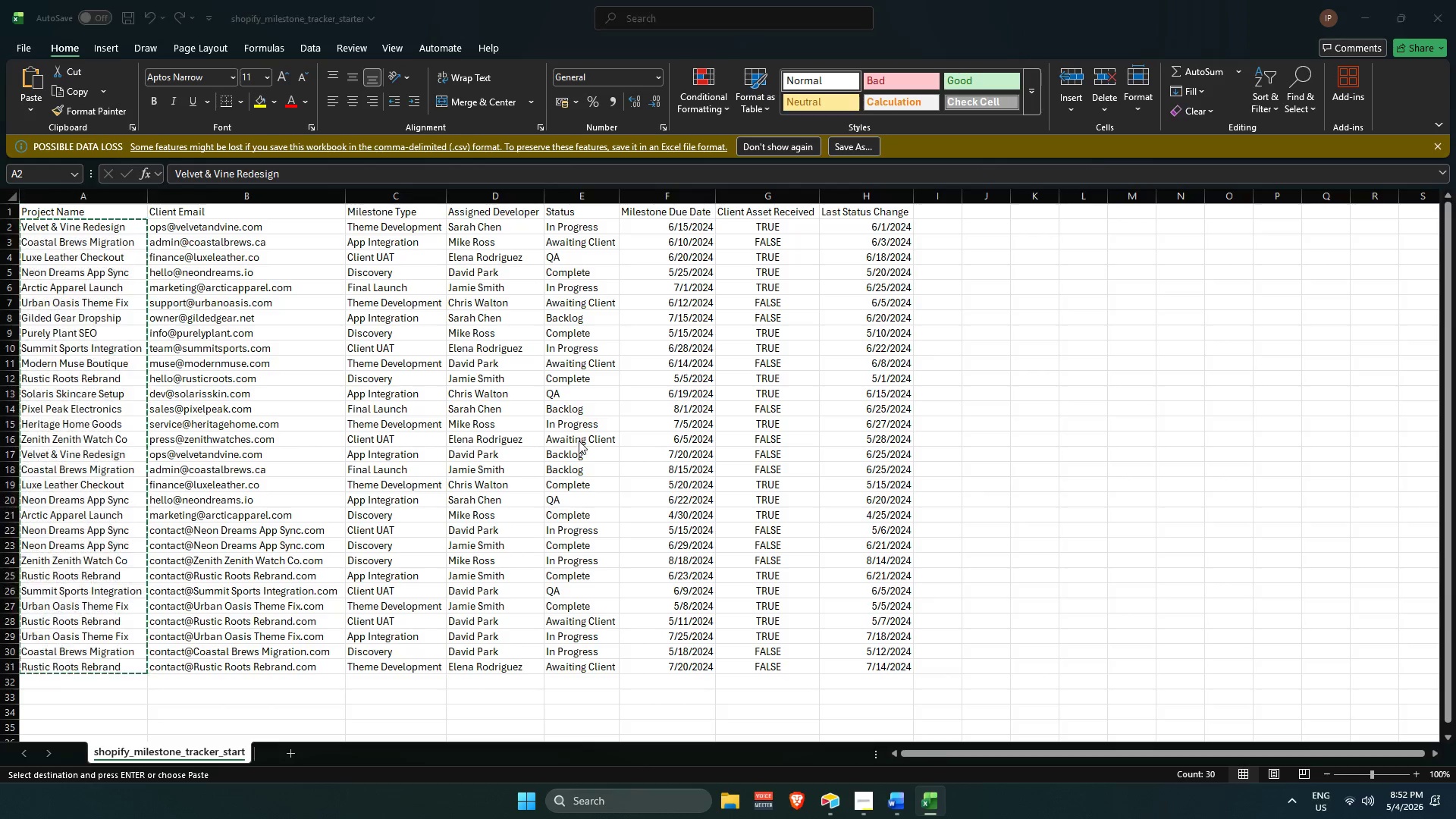 
key(Meta+Tab)
 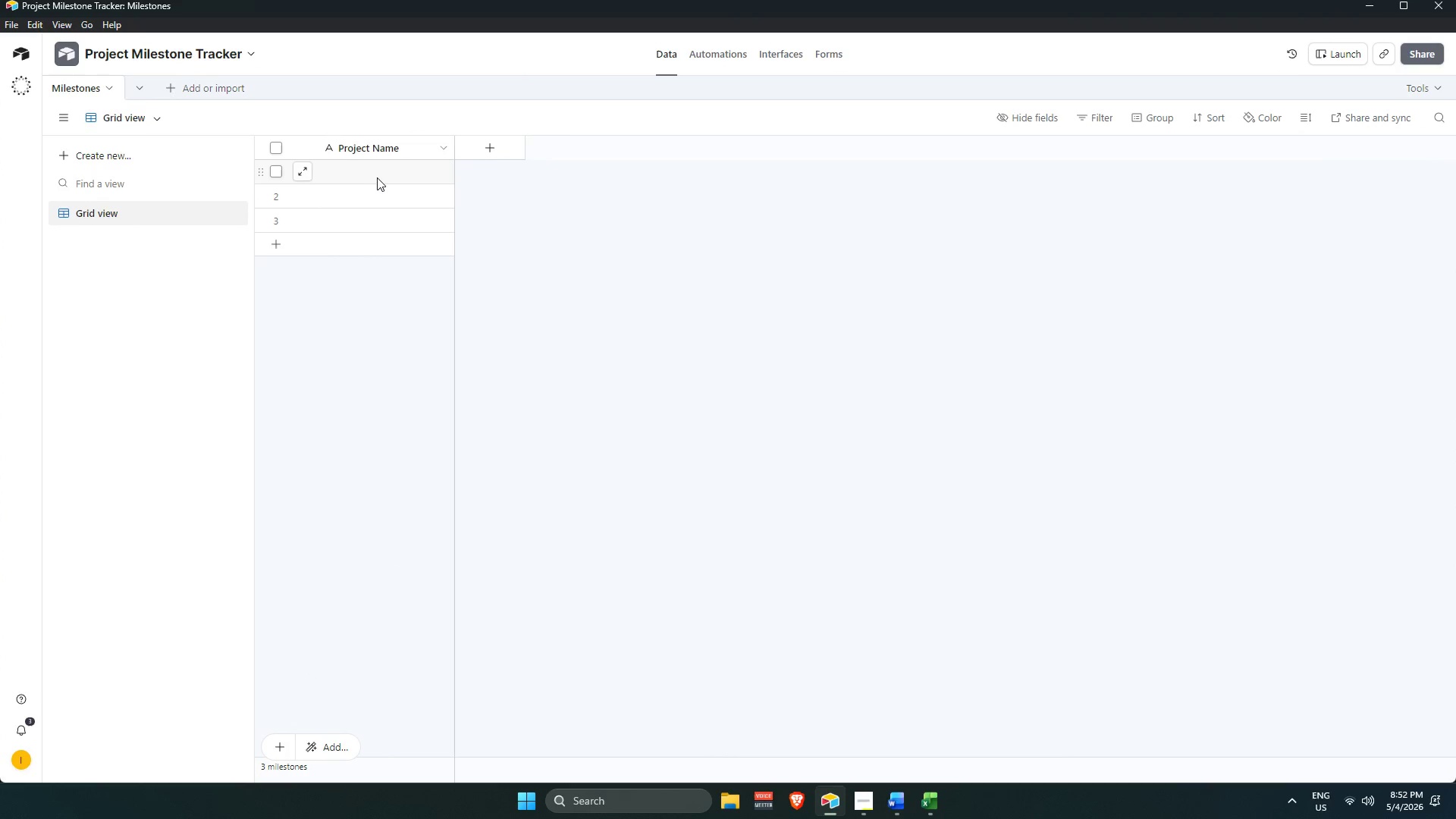 
wait(5.3)
 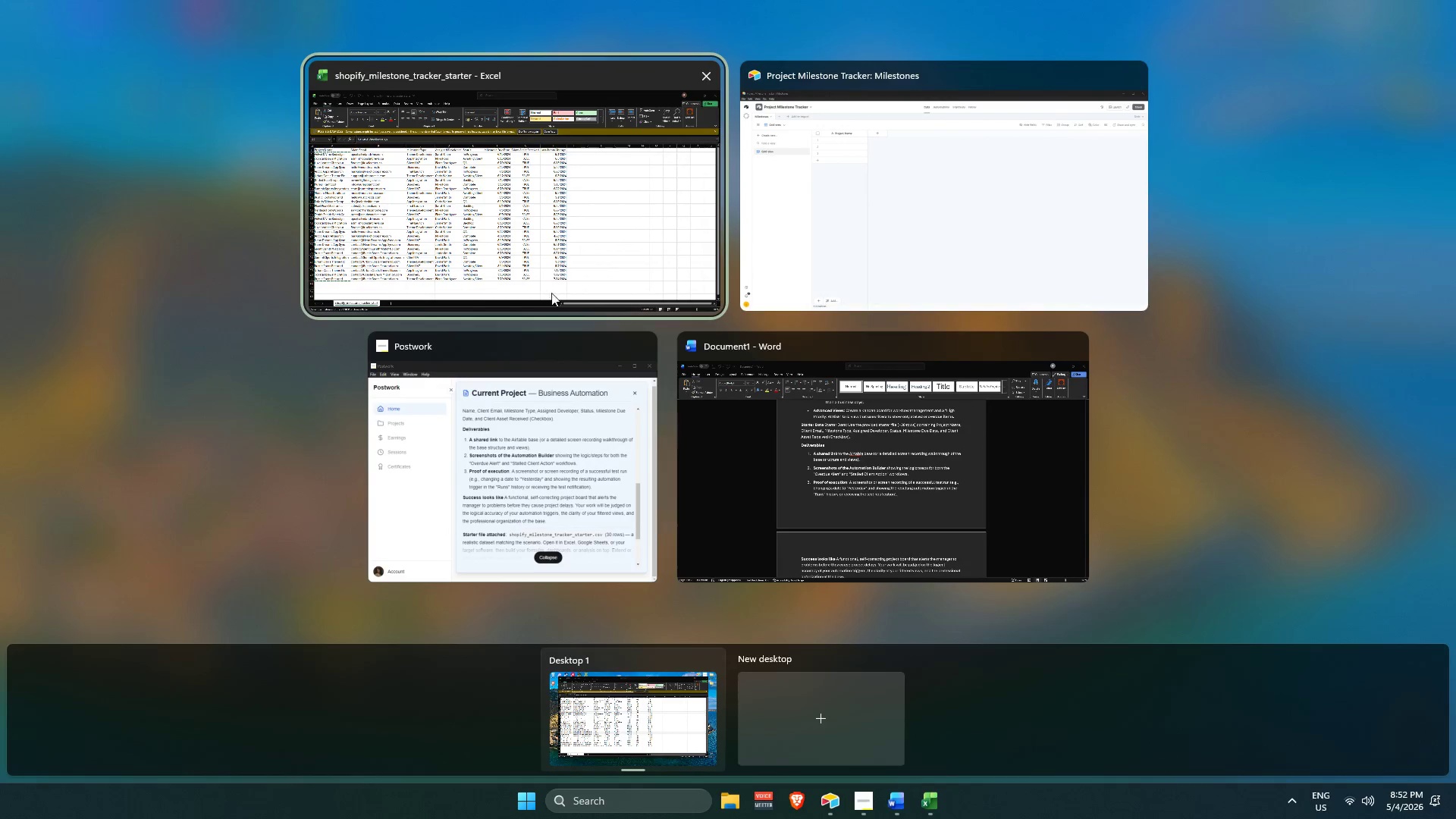 
key(Control+V)
 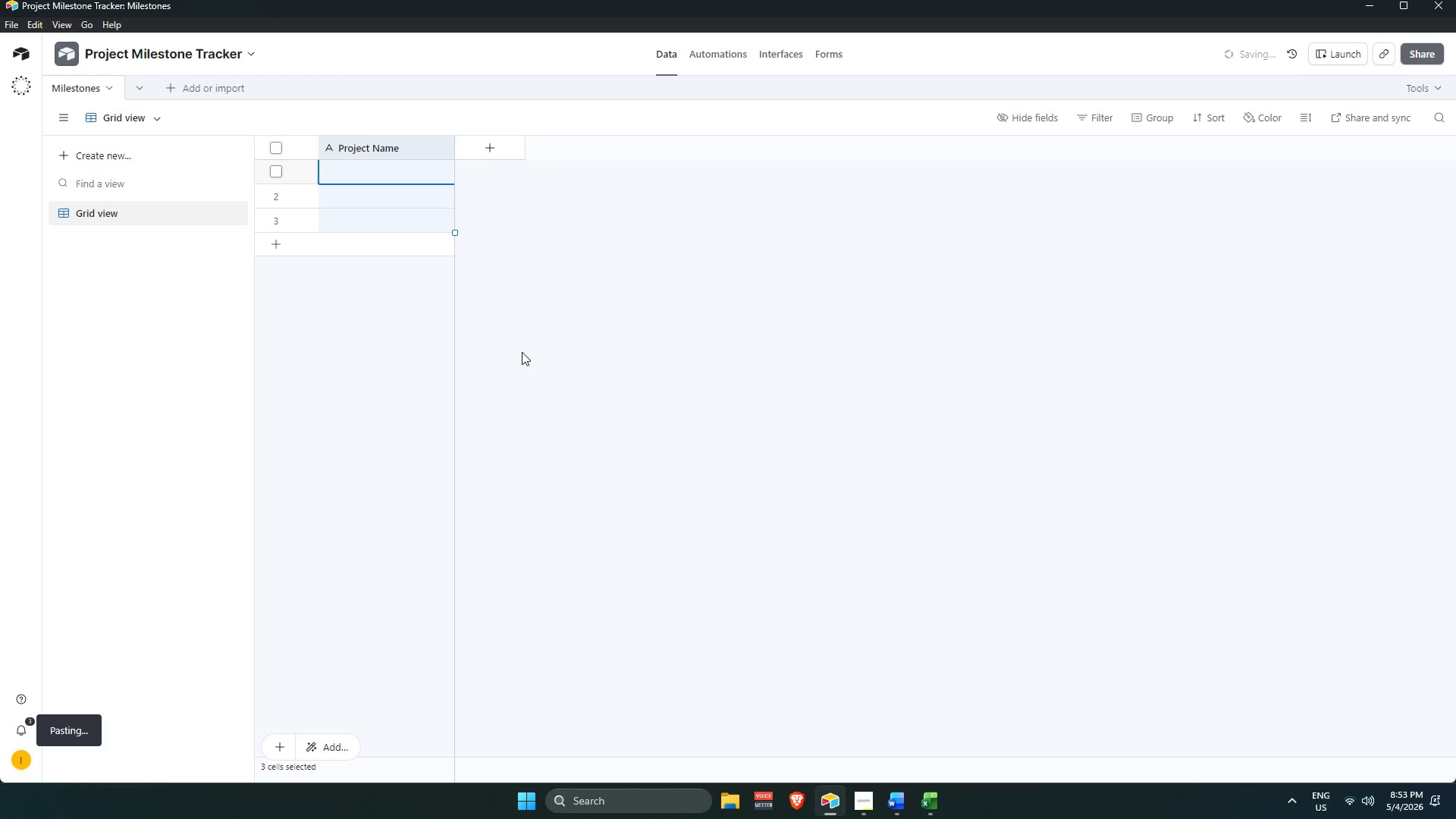 
wait(12.41)
 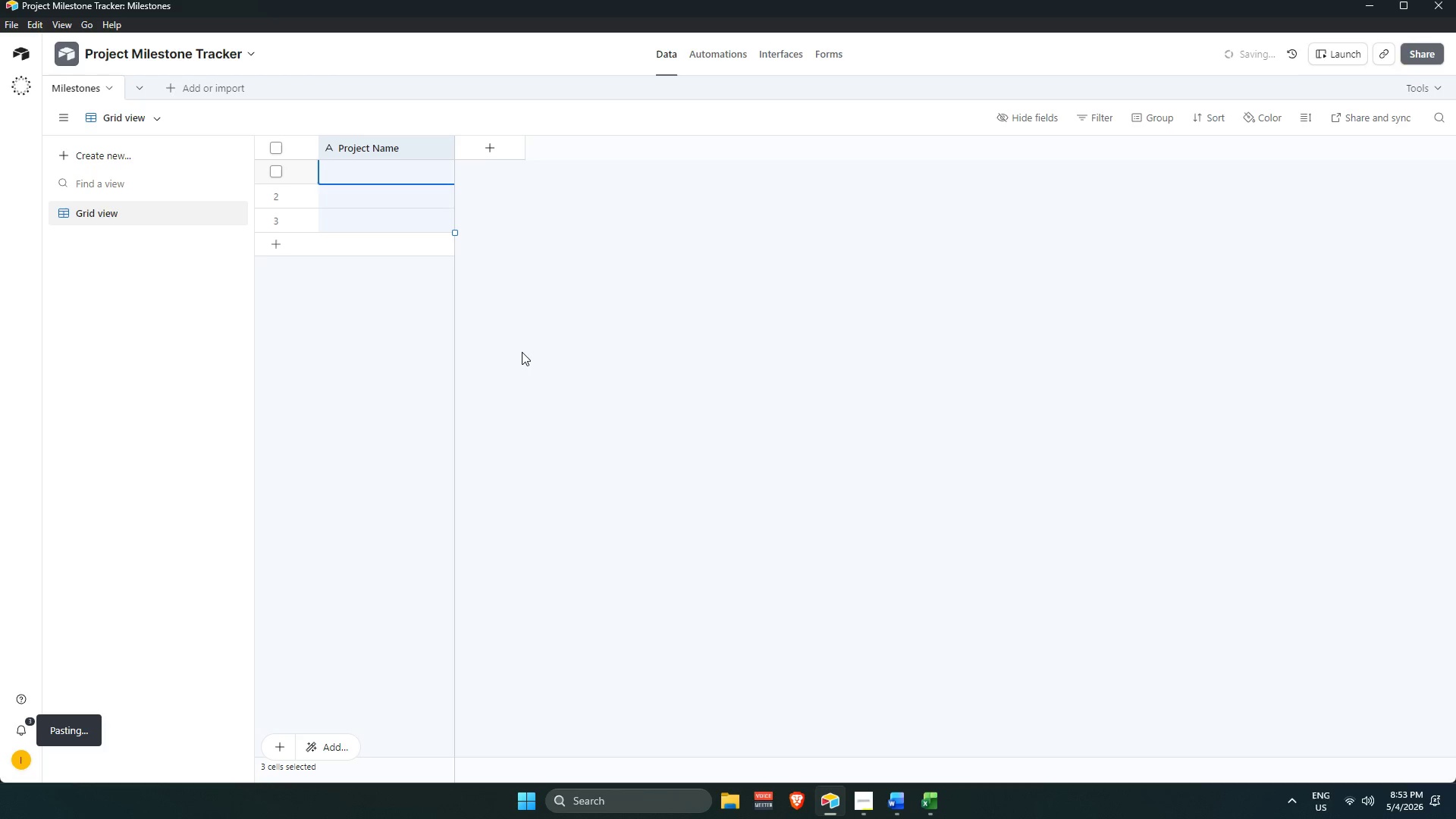 
left_click([488, 148])
 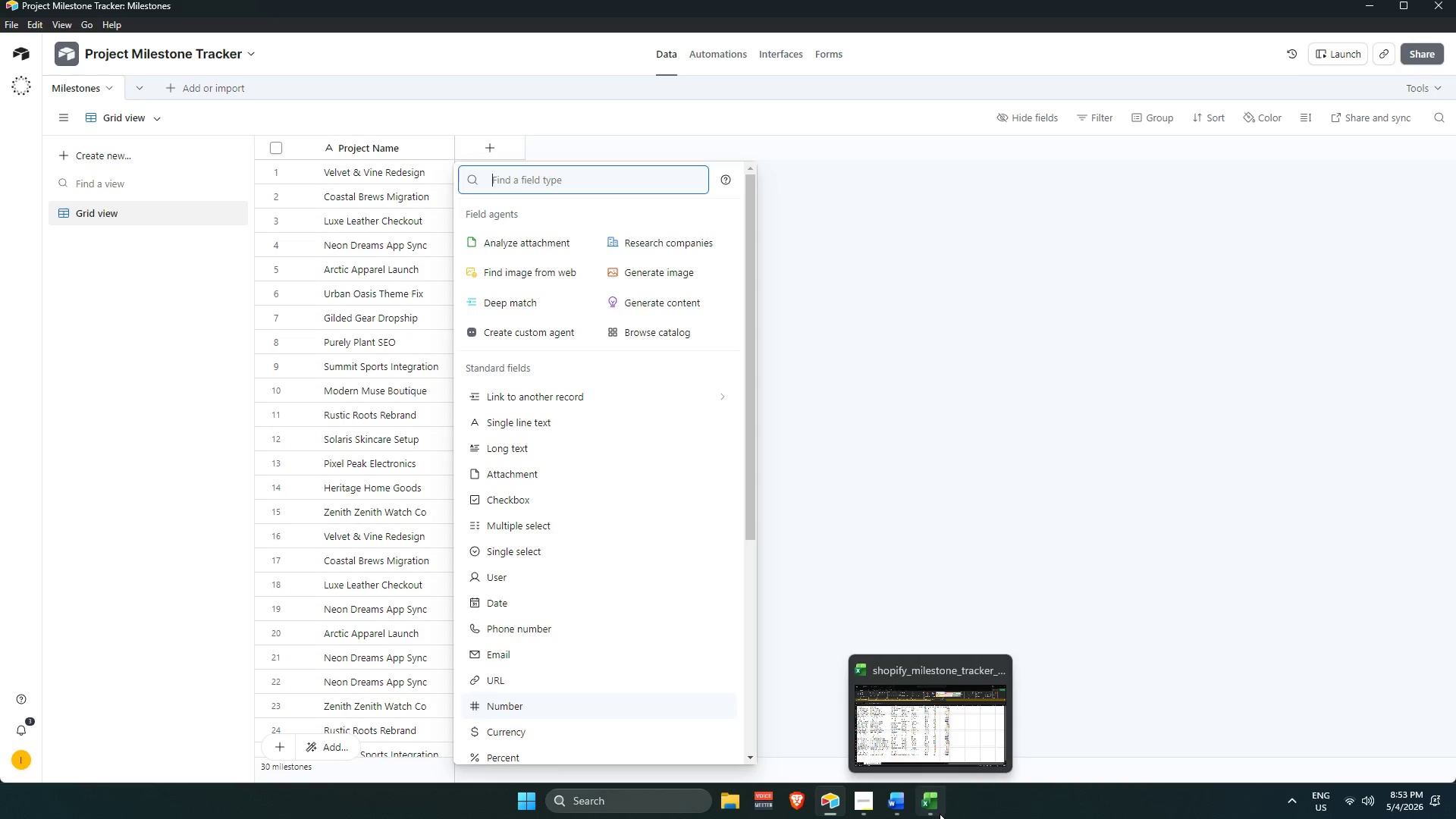 
wait(11.64)
 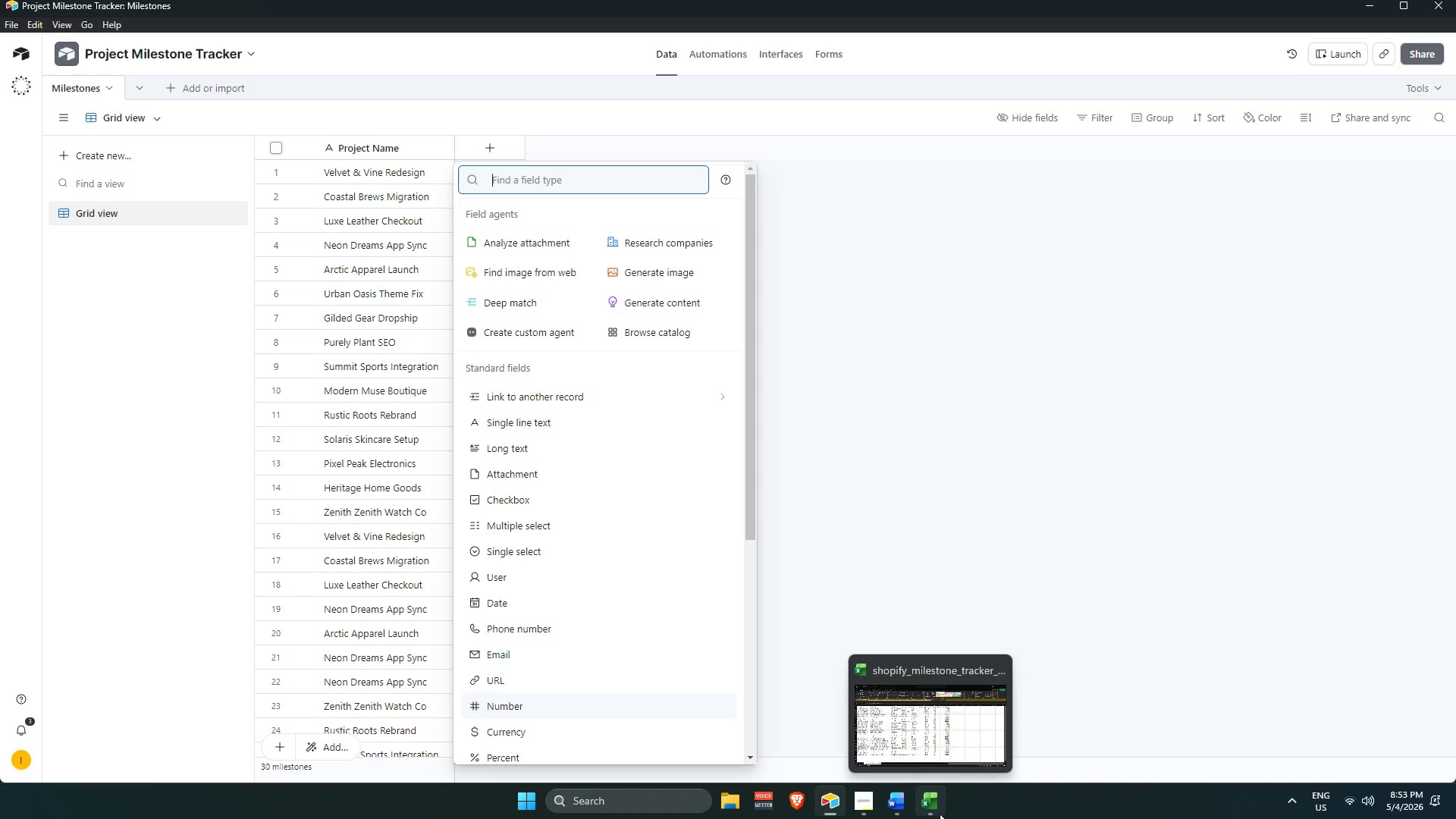 
type(em)
 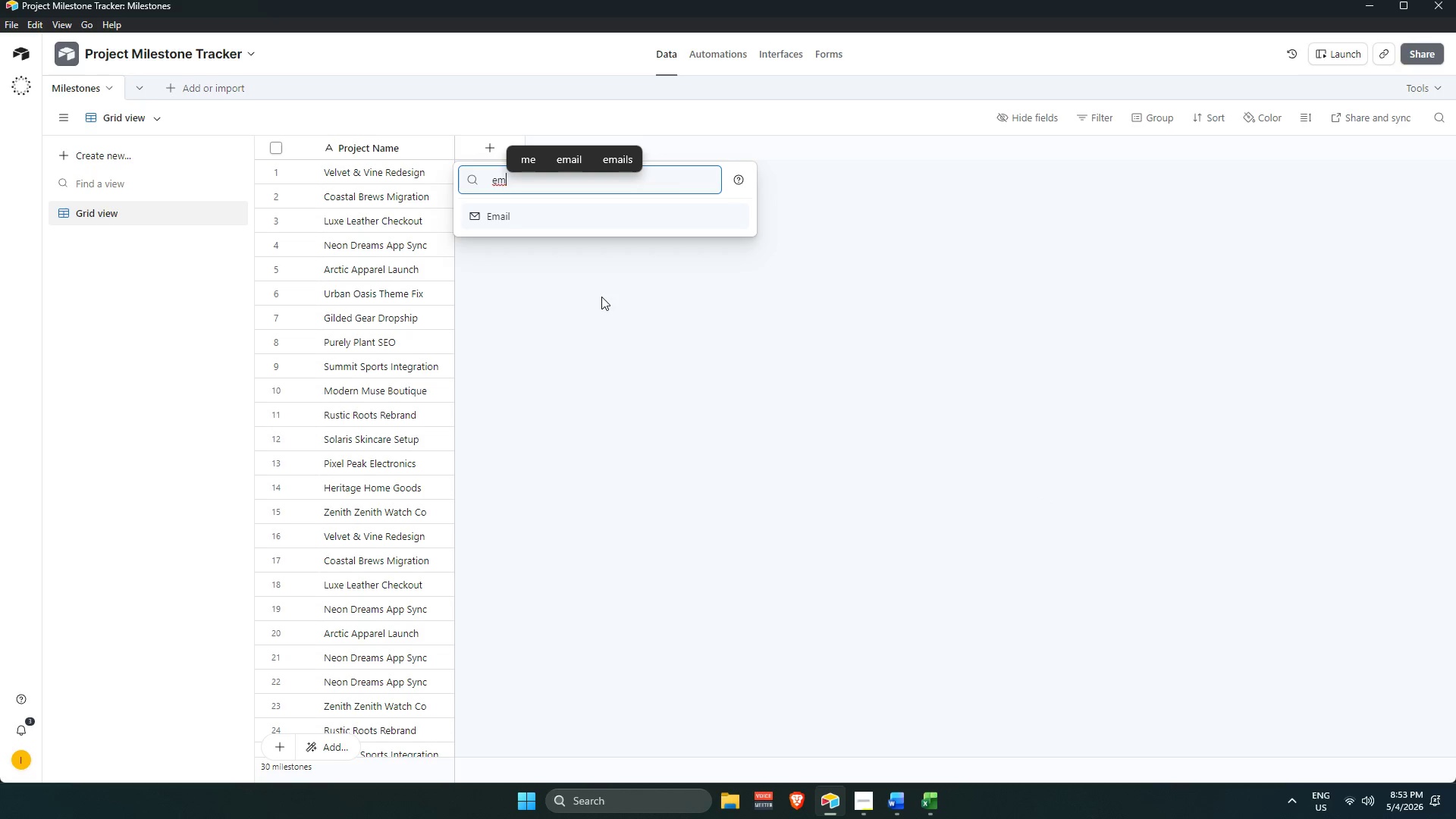 
key(Enter)
 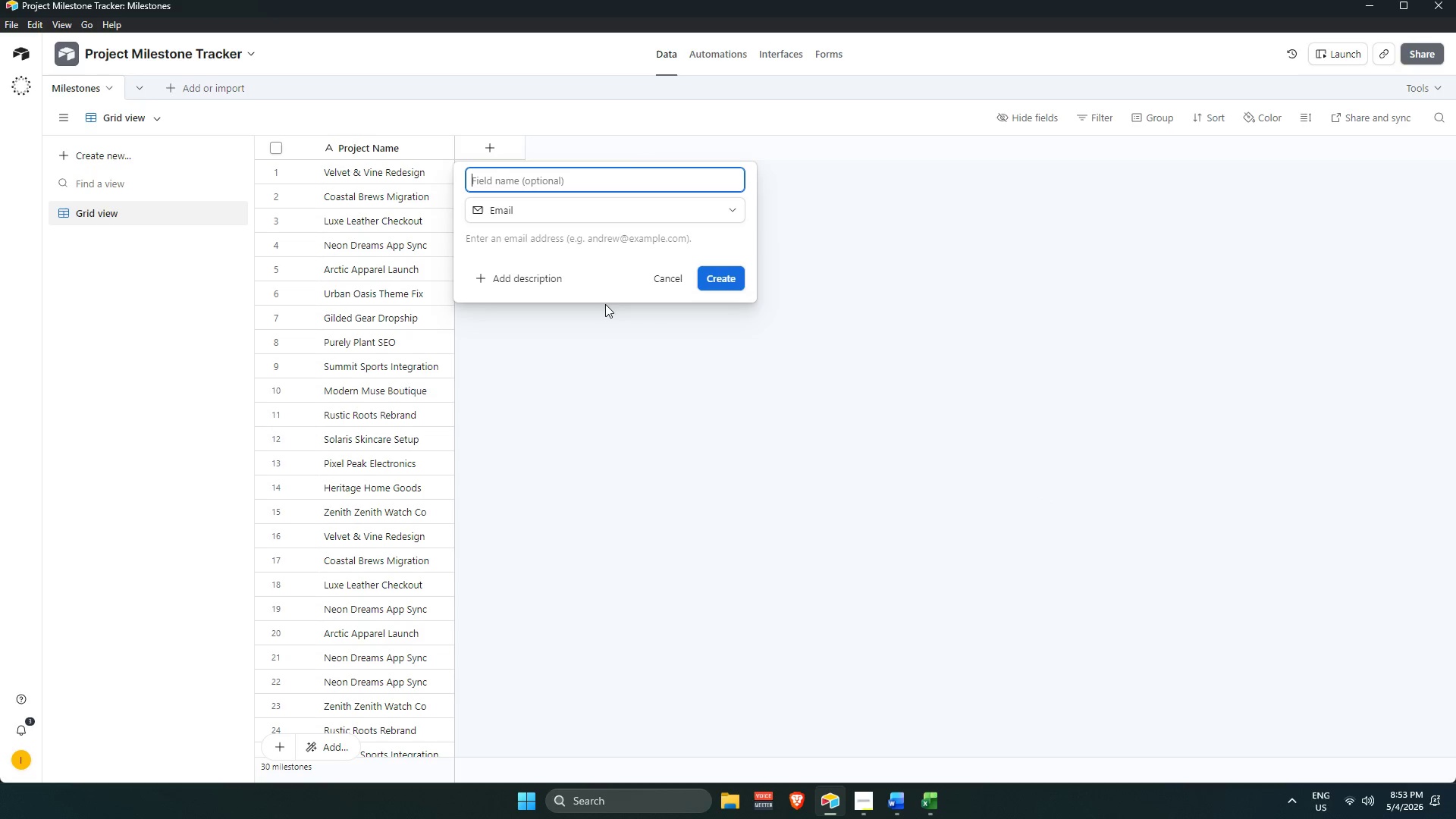 
type(Client Email)
 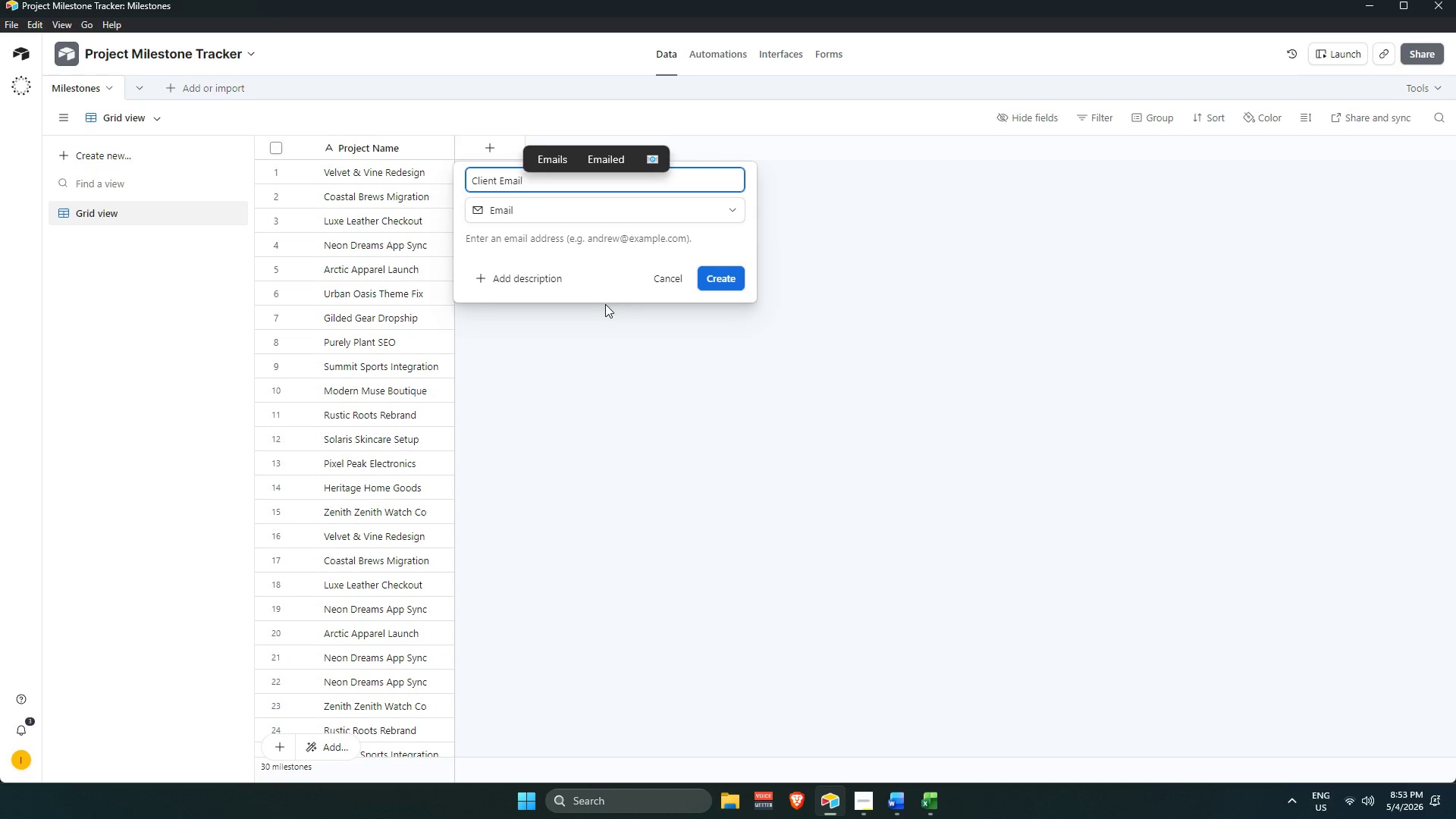 
key(Enter)
 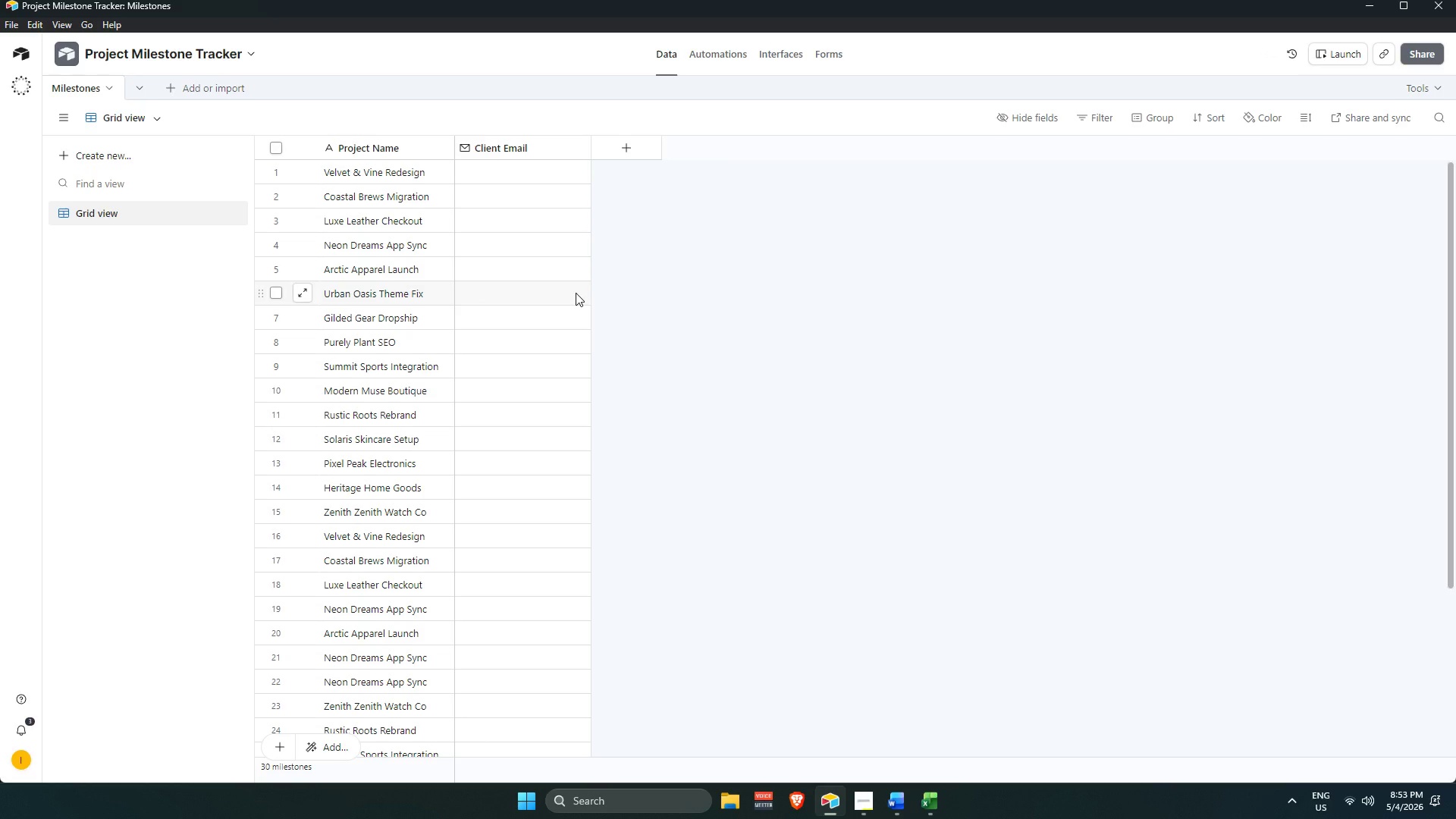 
wait(21.38)
 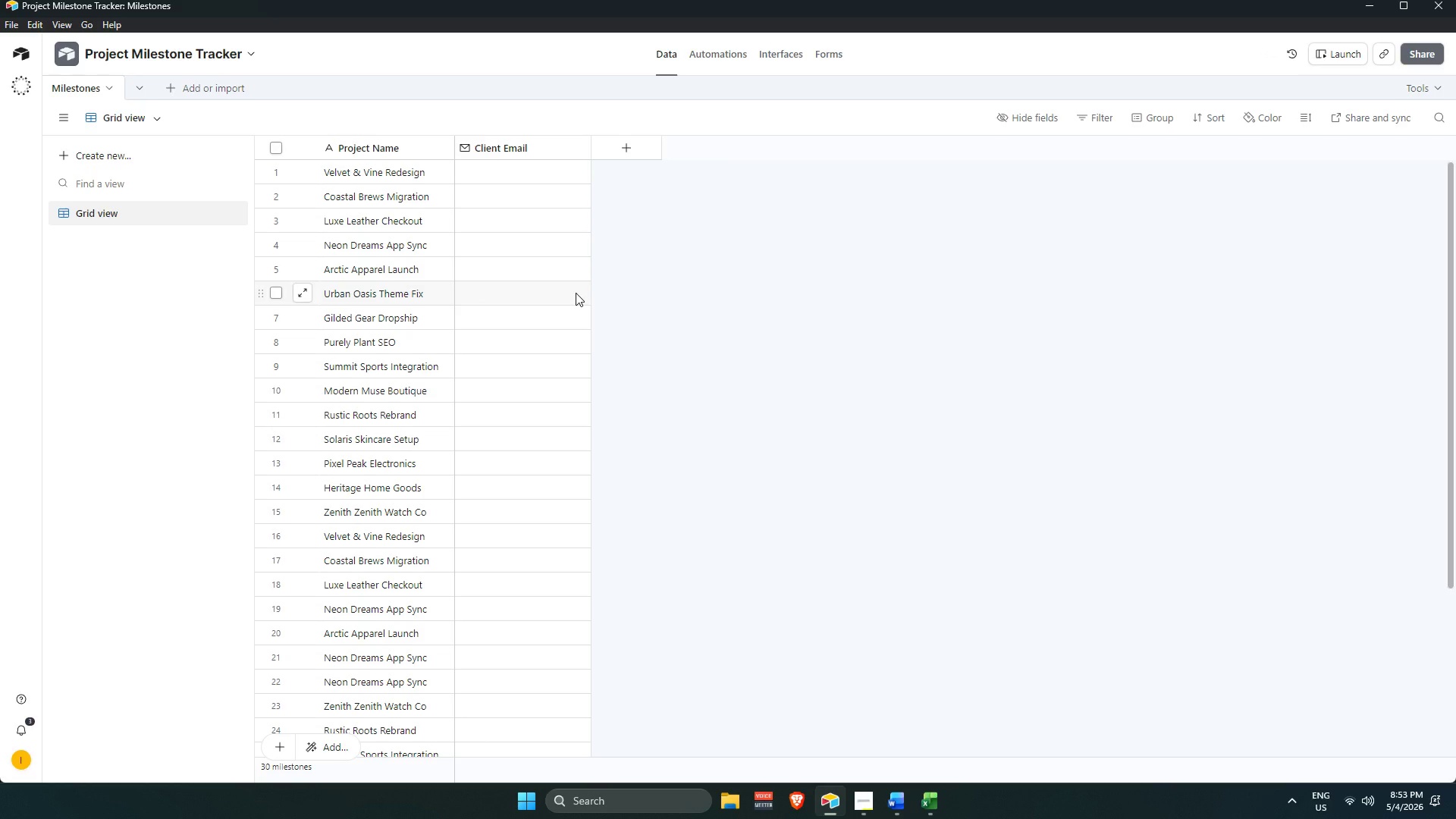 
left_click([617, 150])
 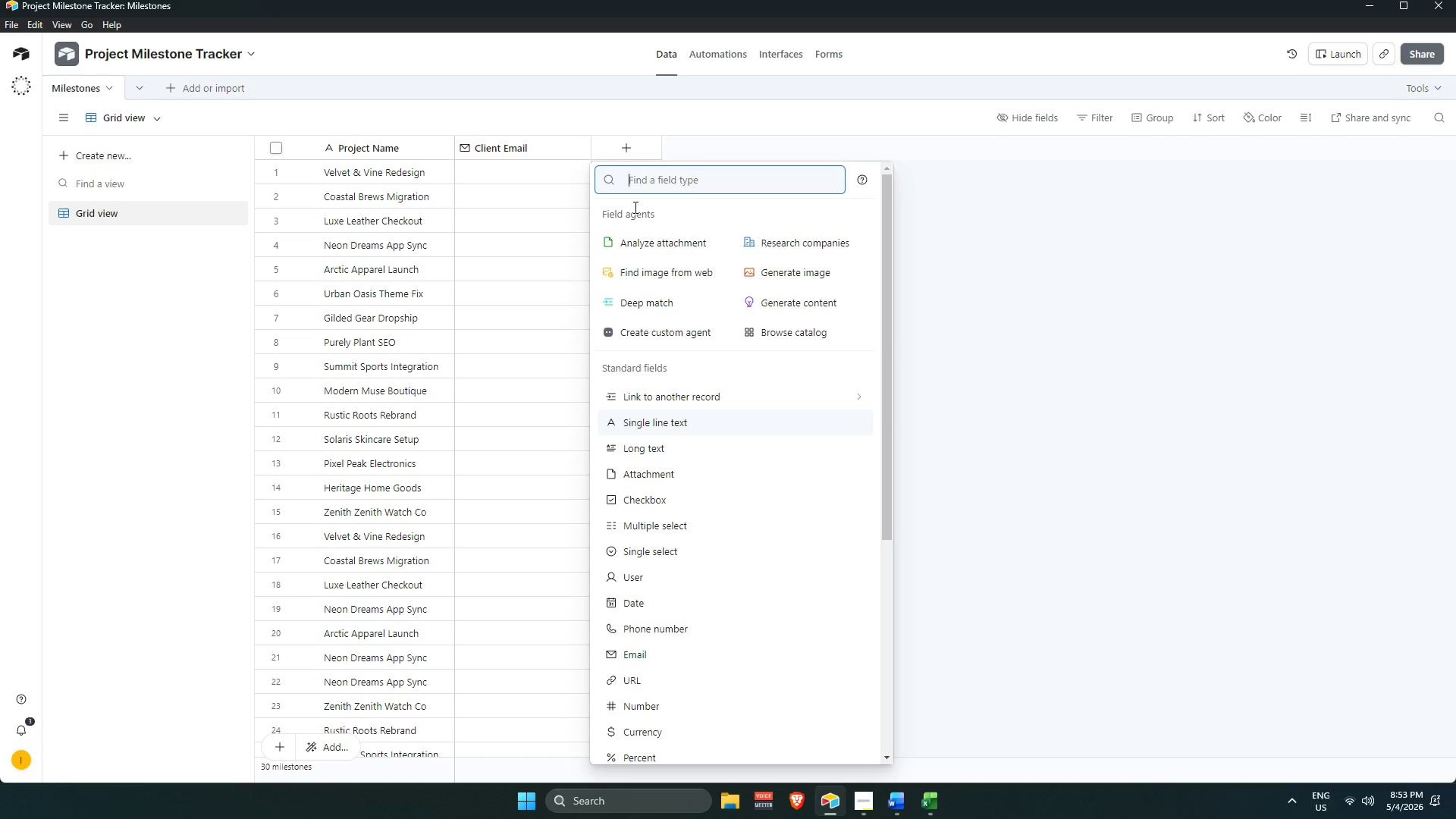 
key(S)
 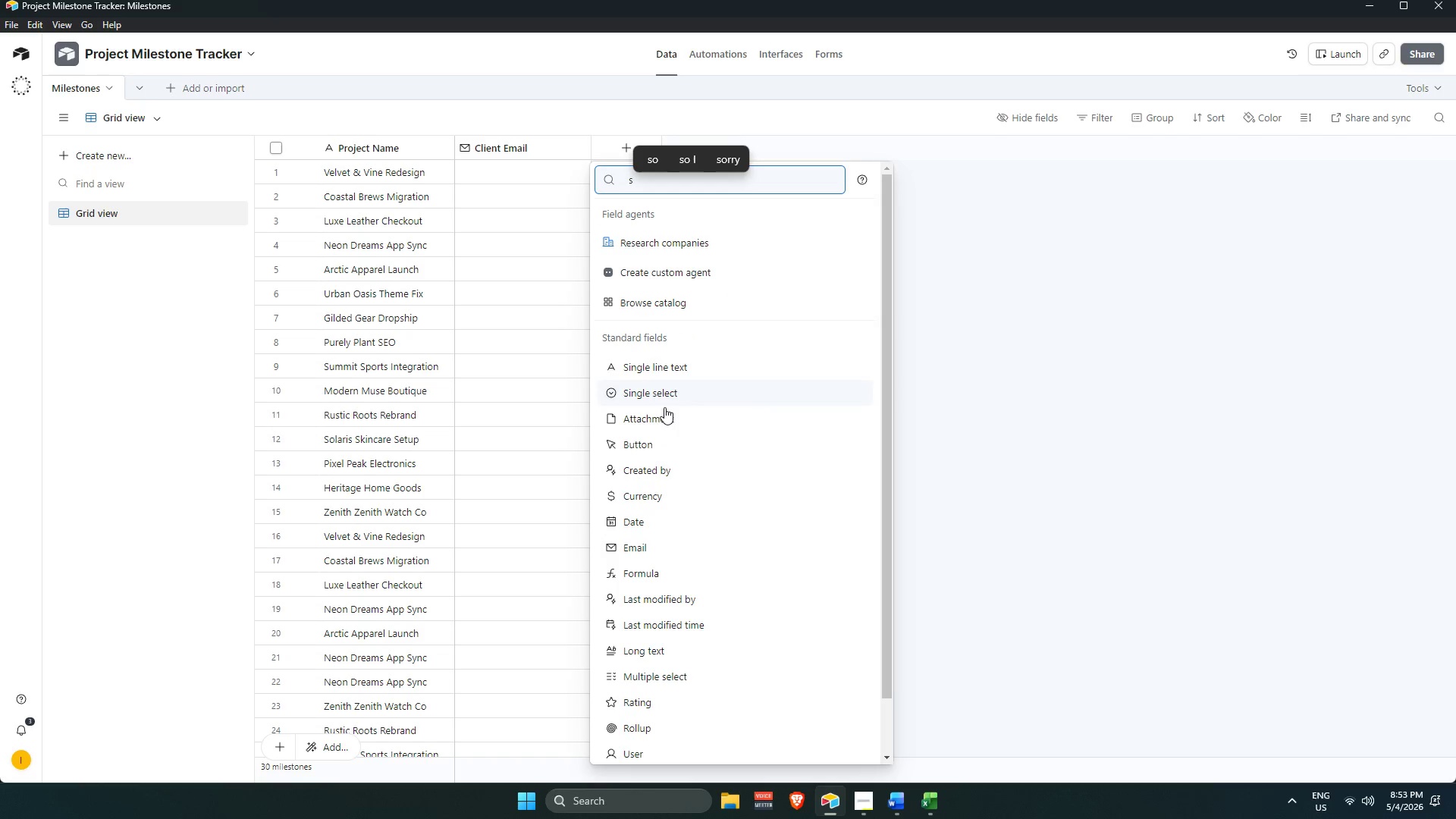 
left_click([667, 392])
 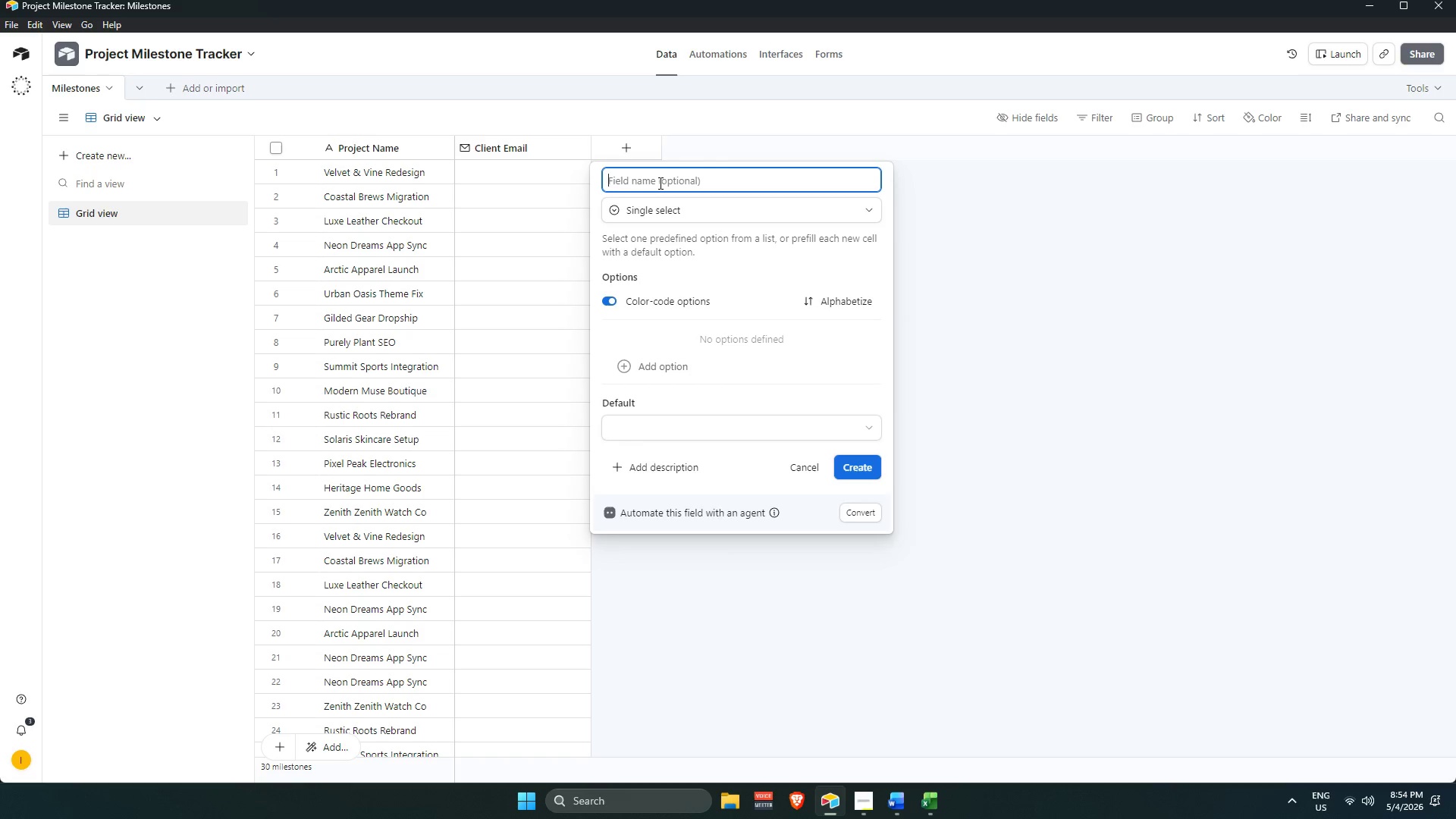 
wait(51.34)
 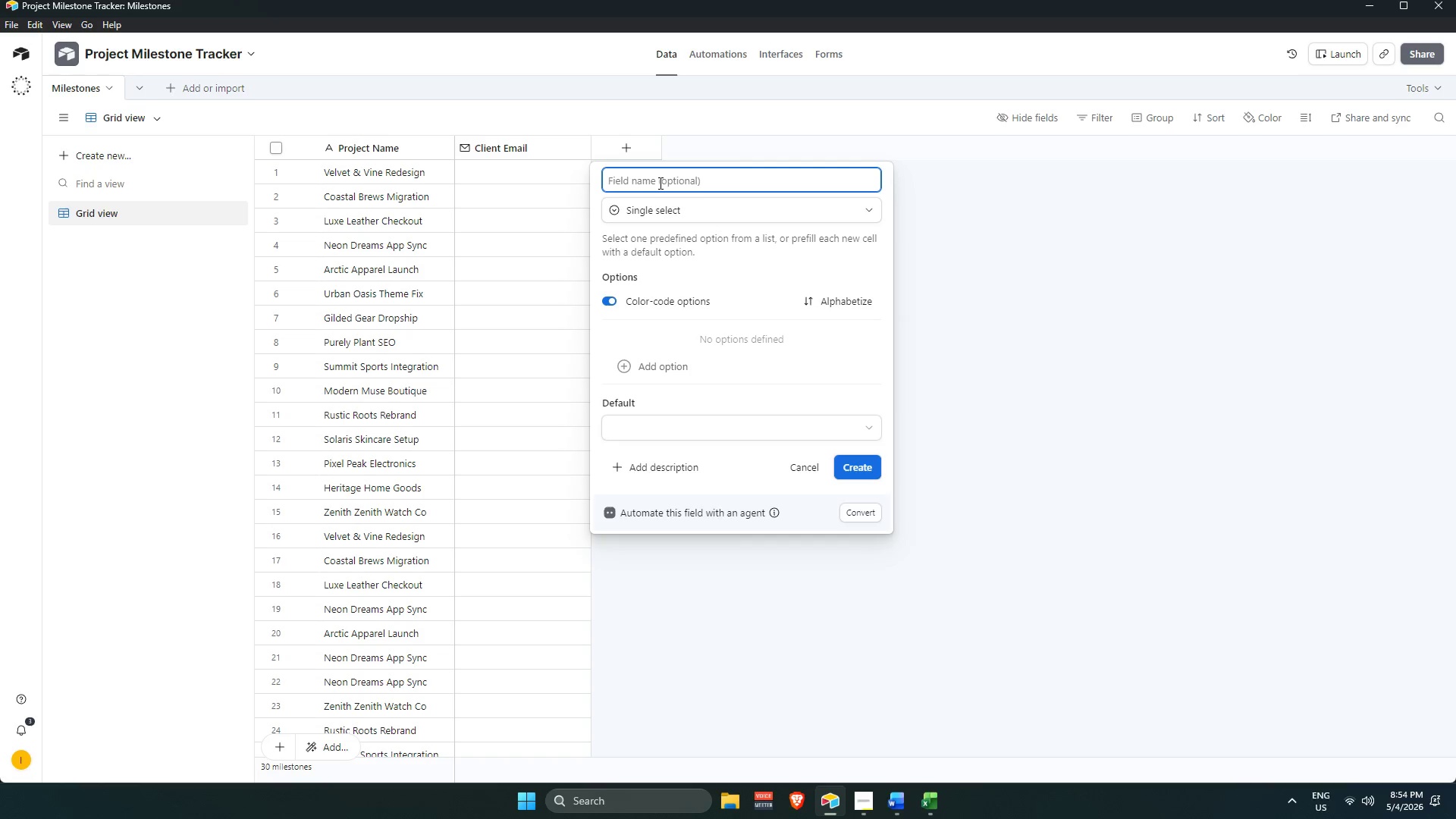 
type(Mil)
 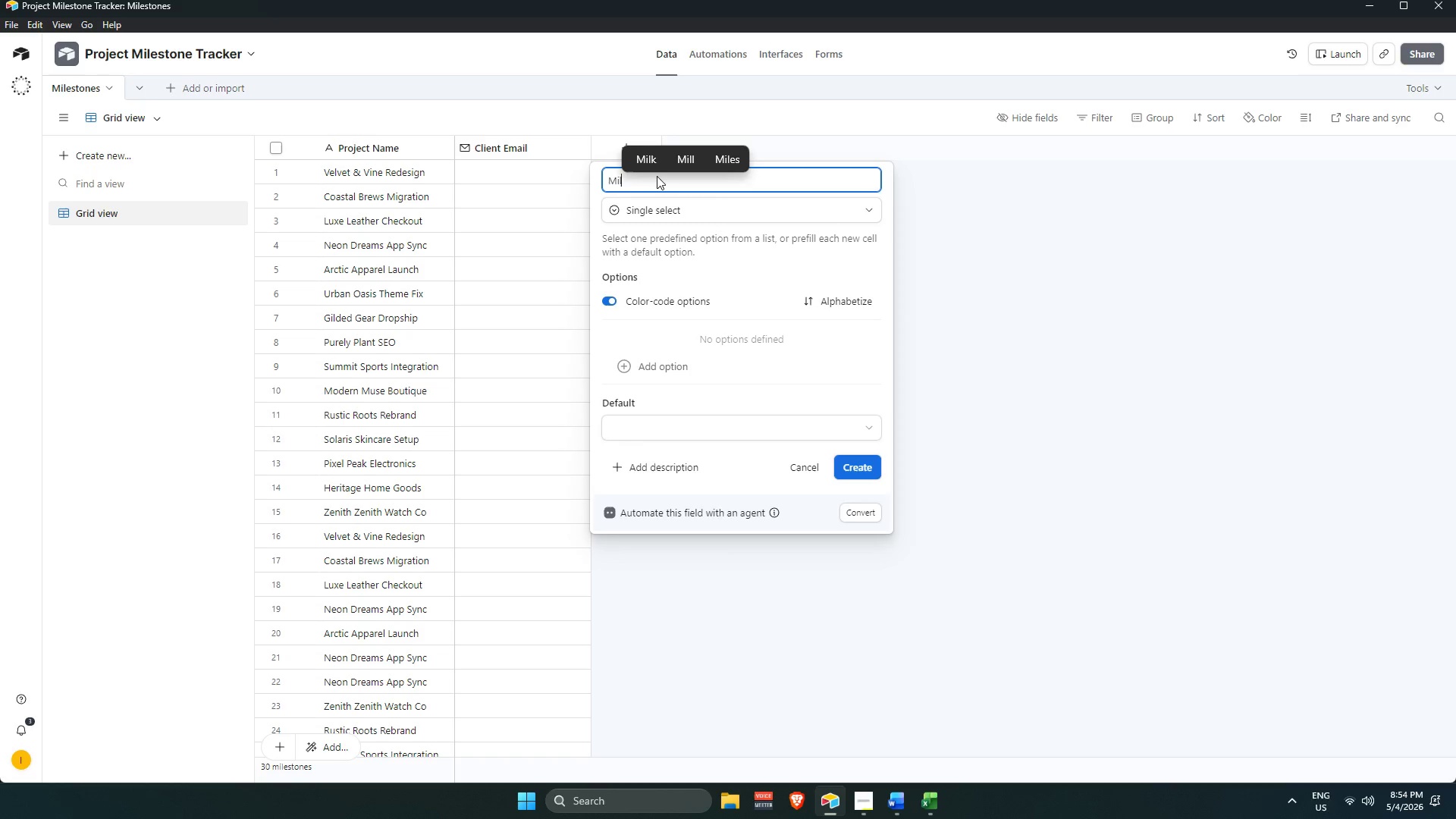 
wait(7.69)
 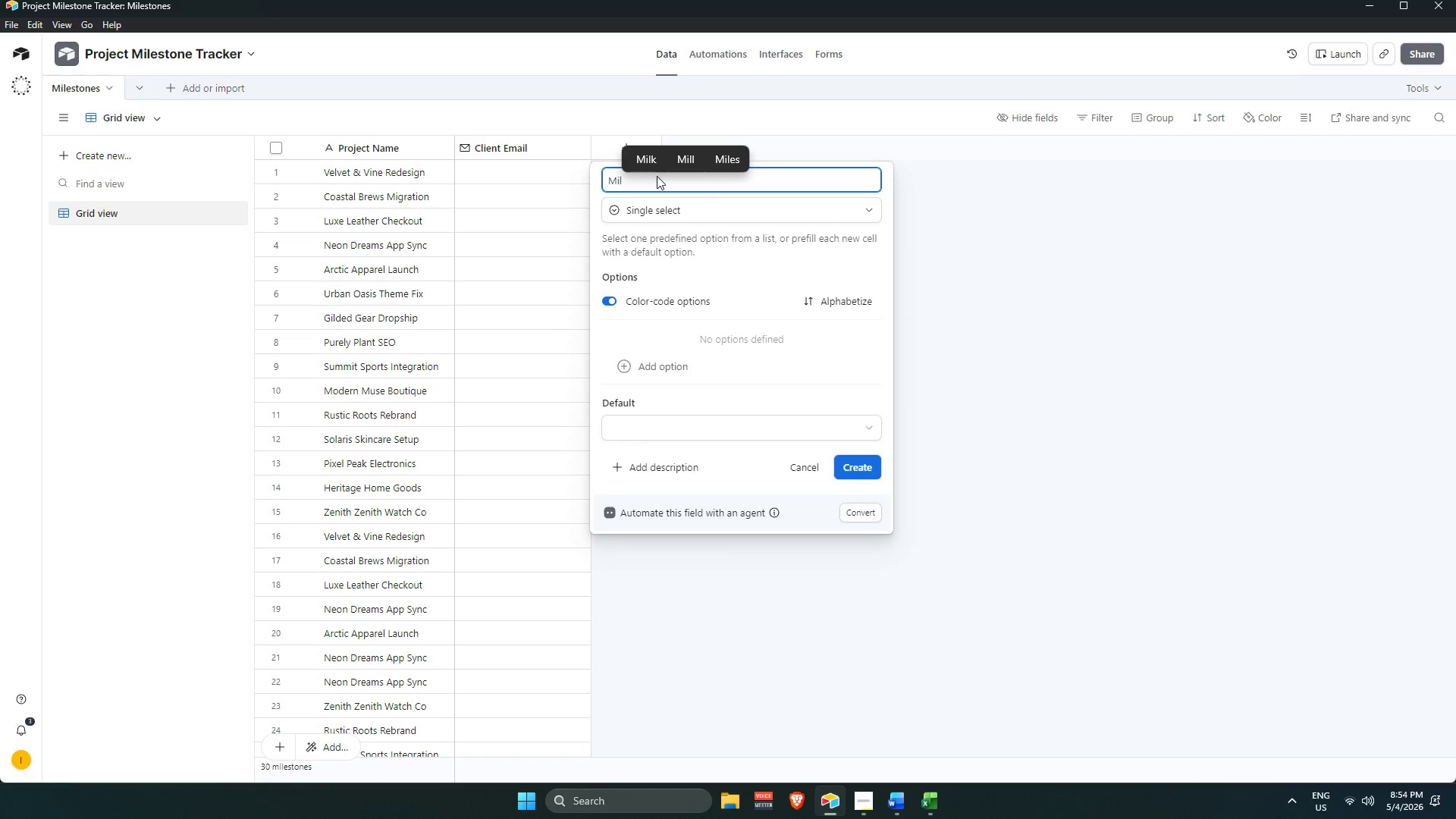 
type(estone )
 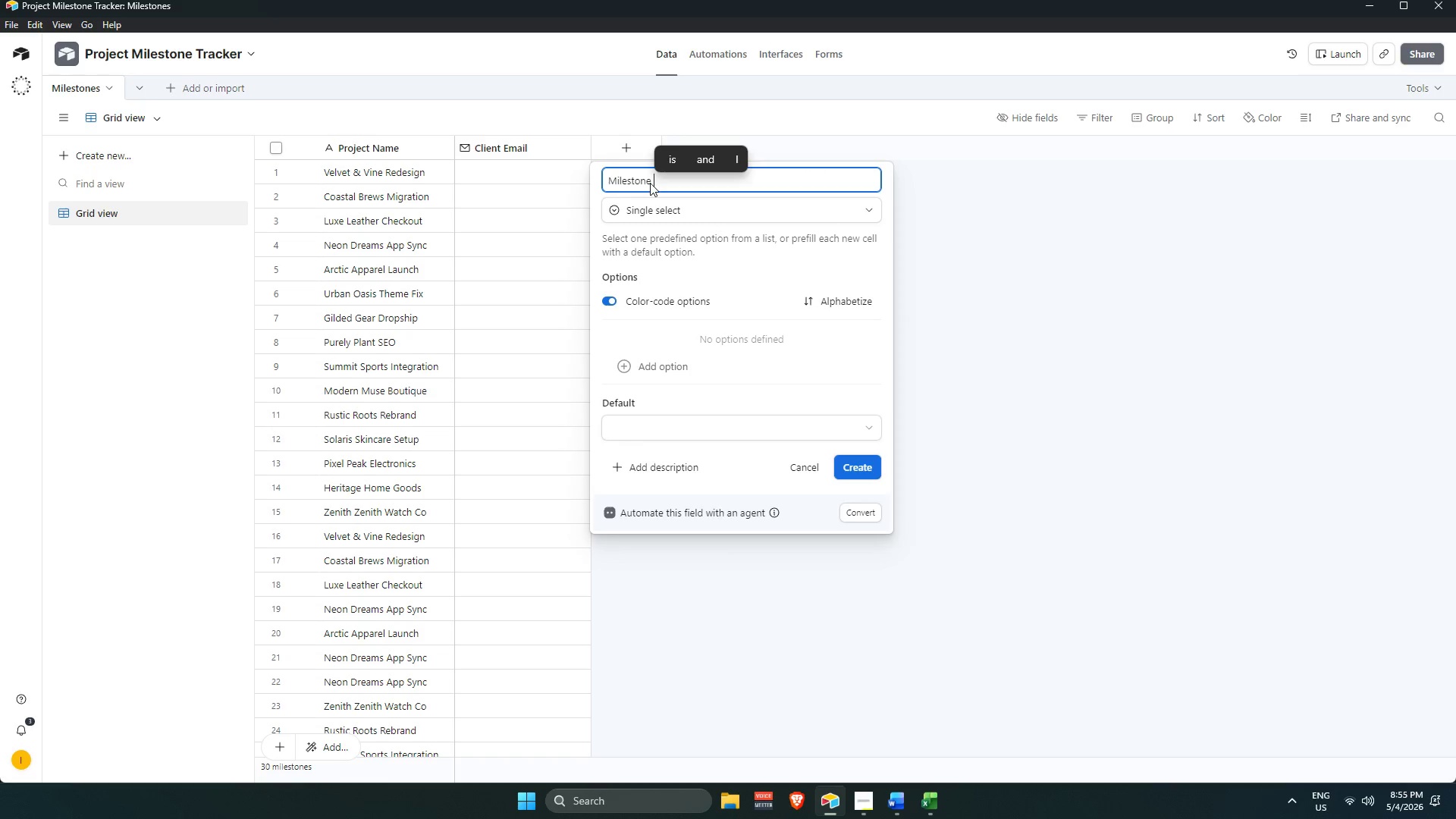 
type(Type)
 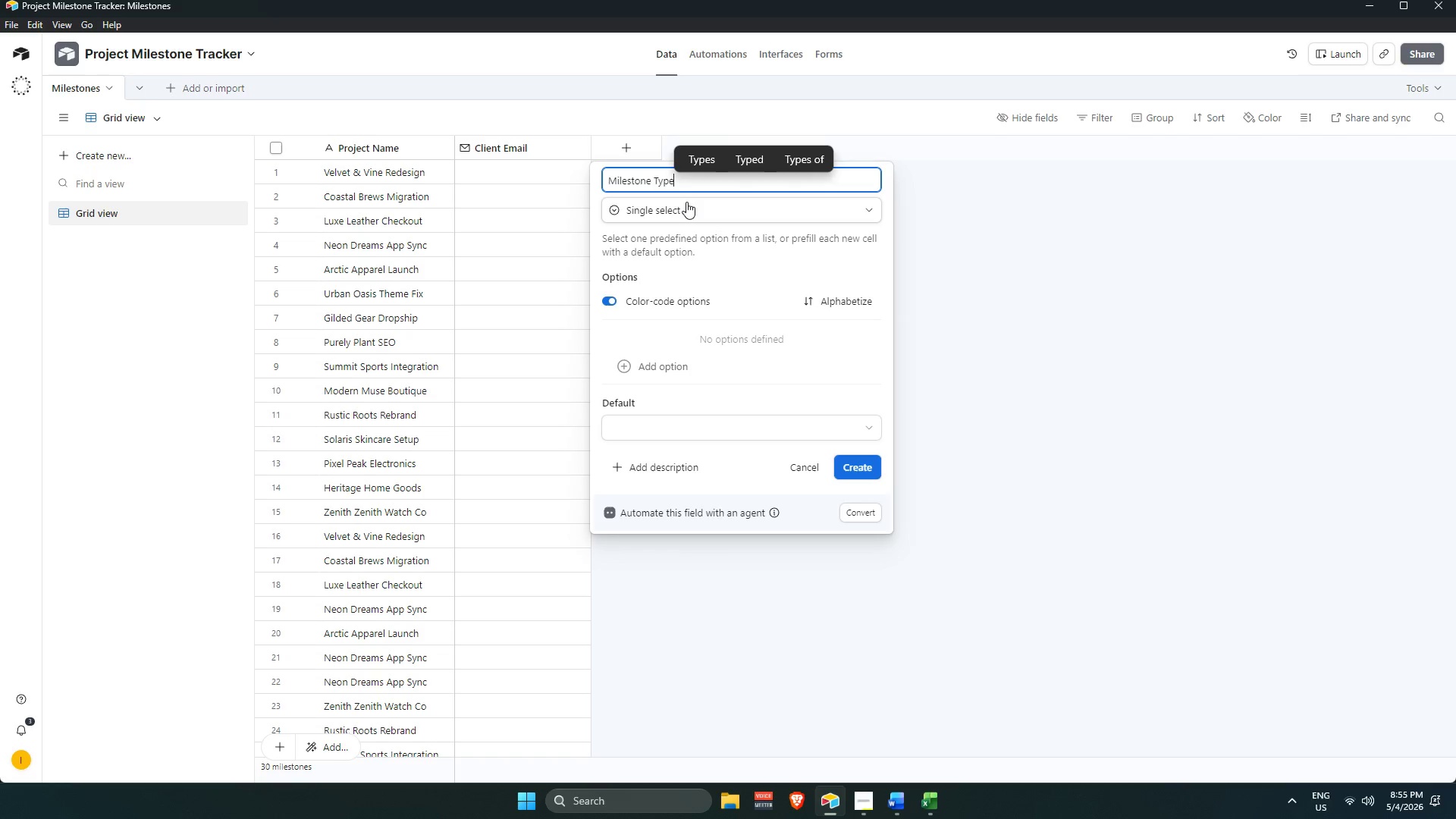 
wait(48.44)
 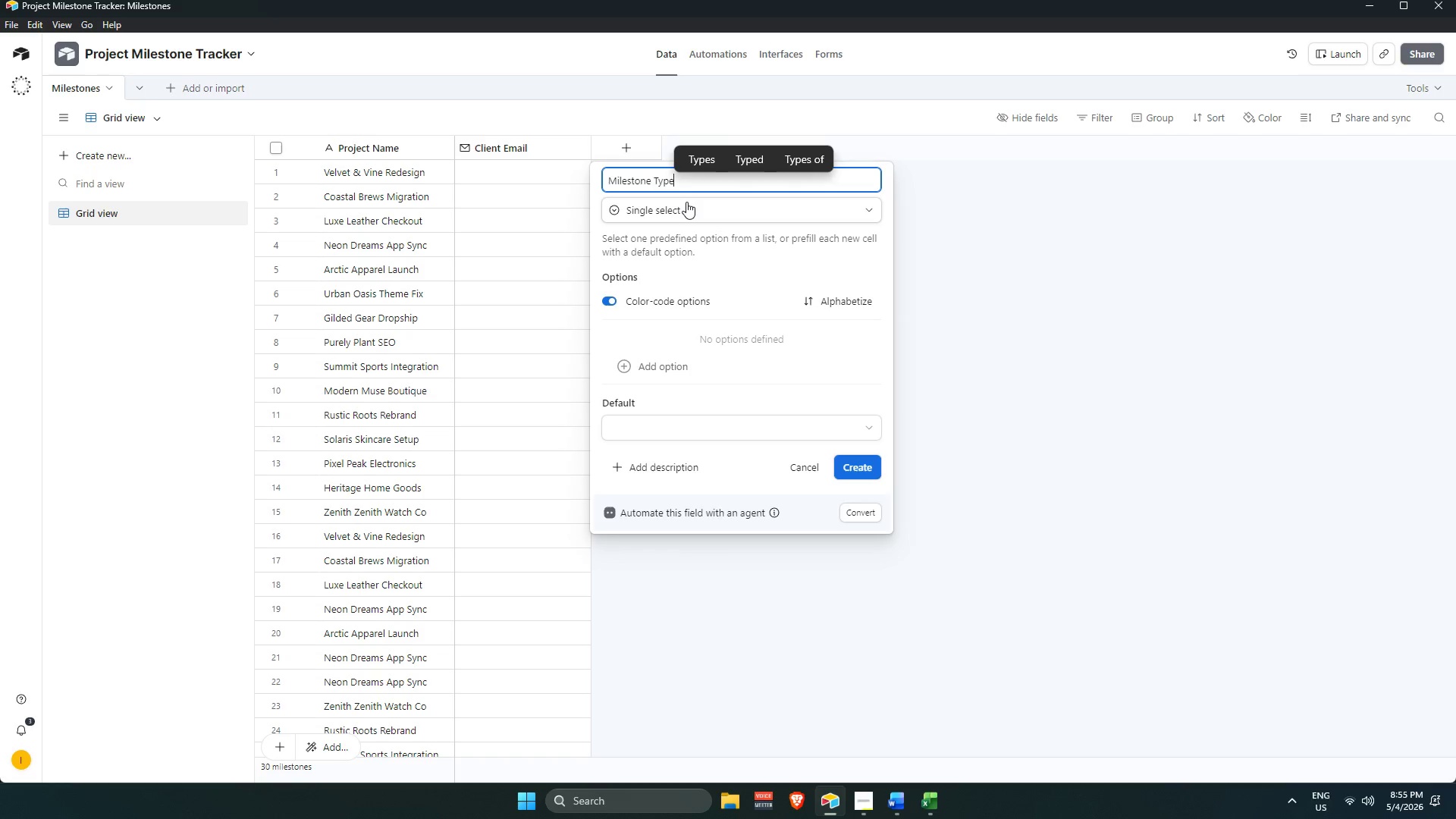 
key(Enter)
 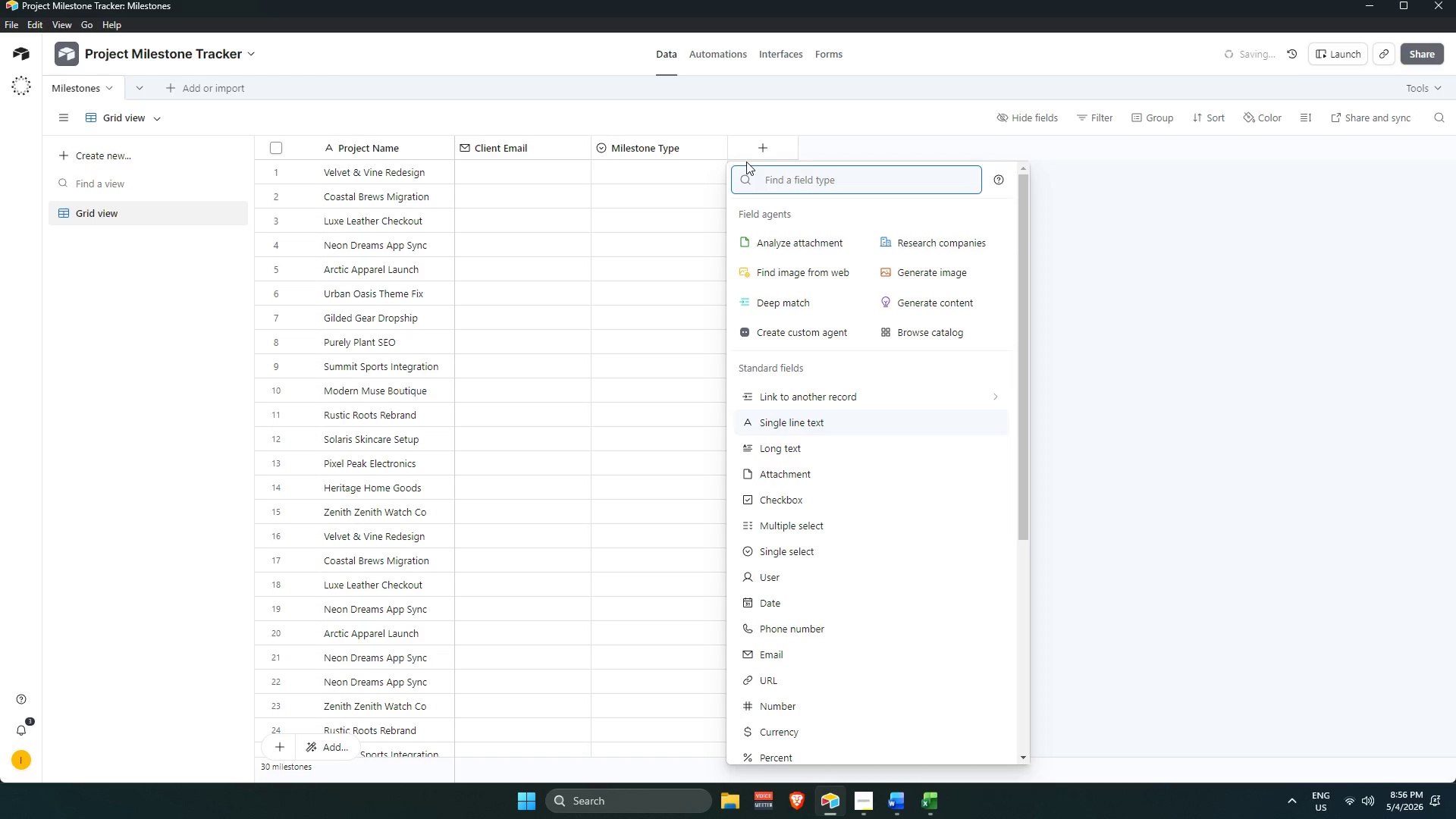 
wait(26.34)
 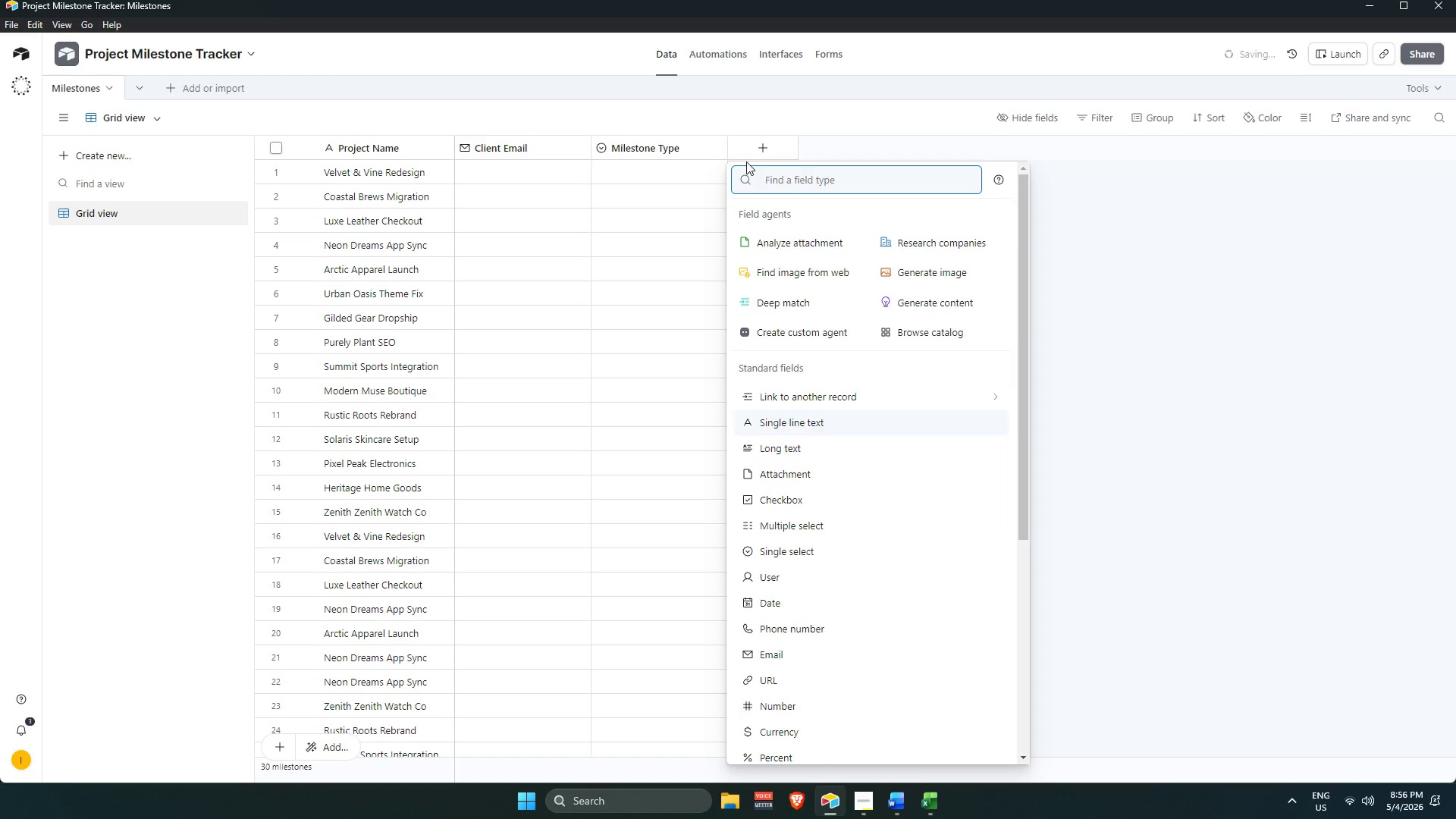 
type(sin)
 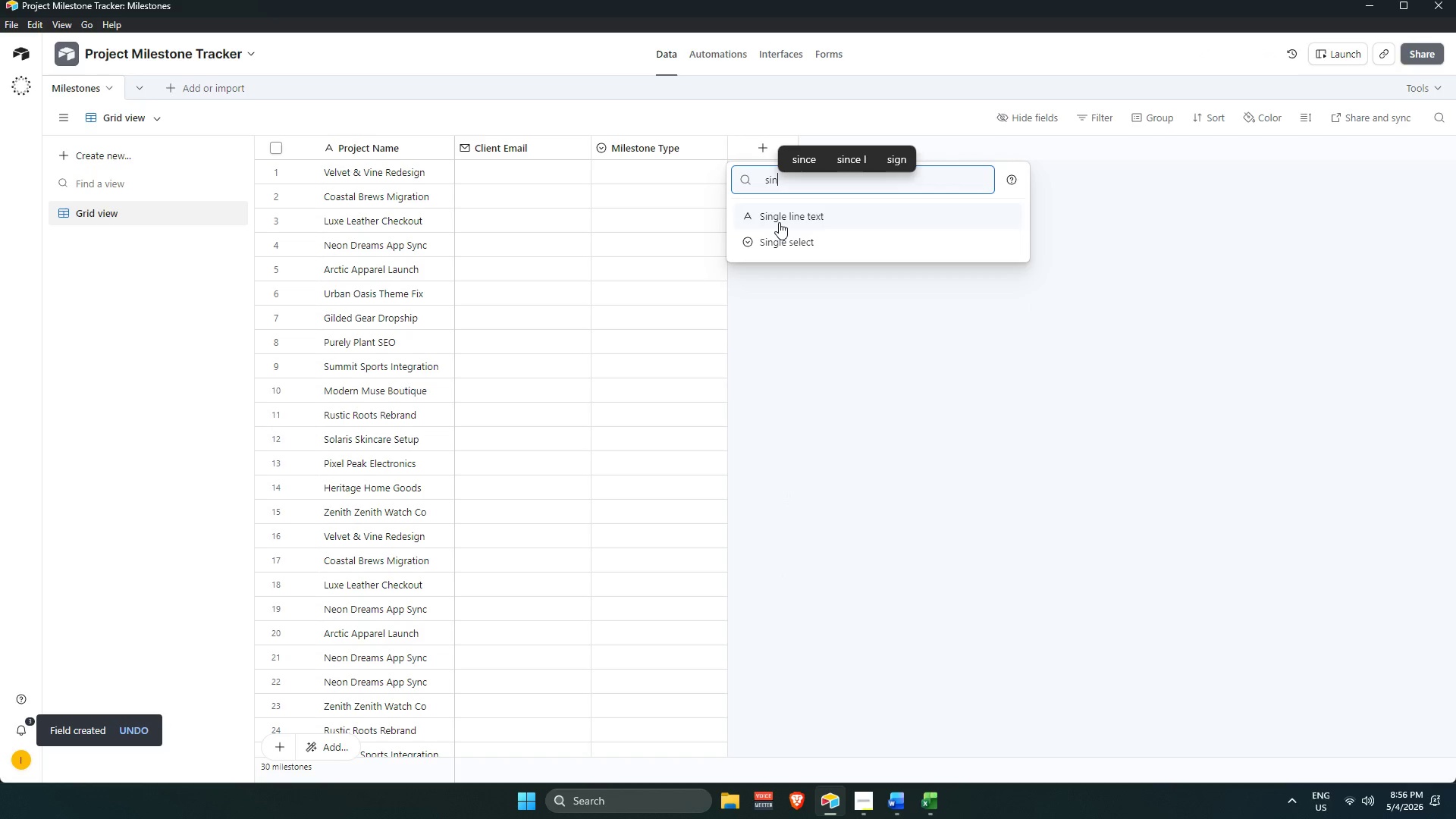 
left_click([779, 221])
 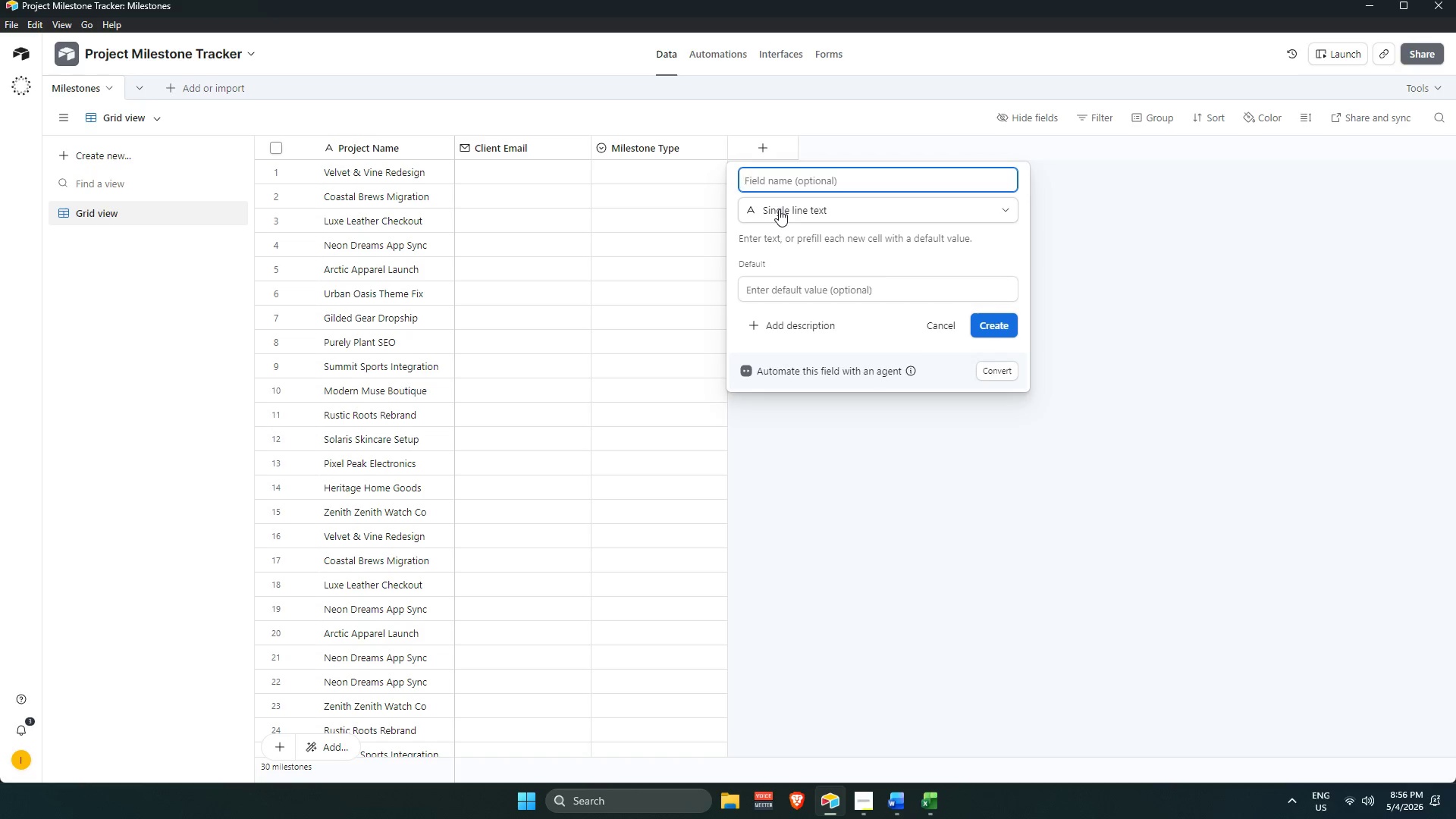 
wait(19.7)
 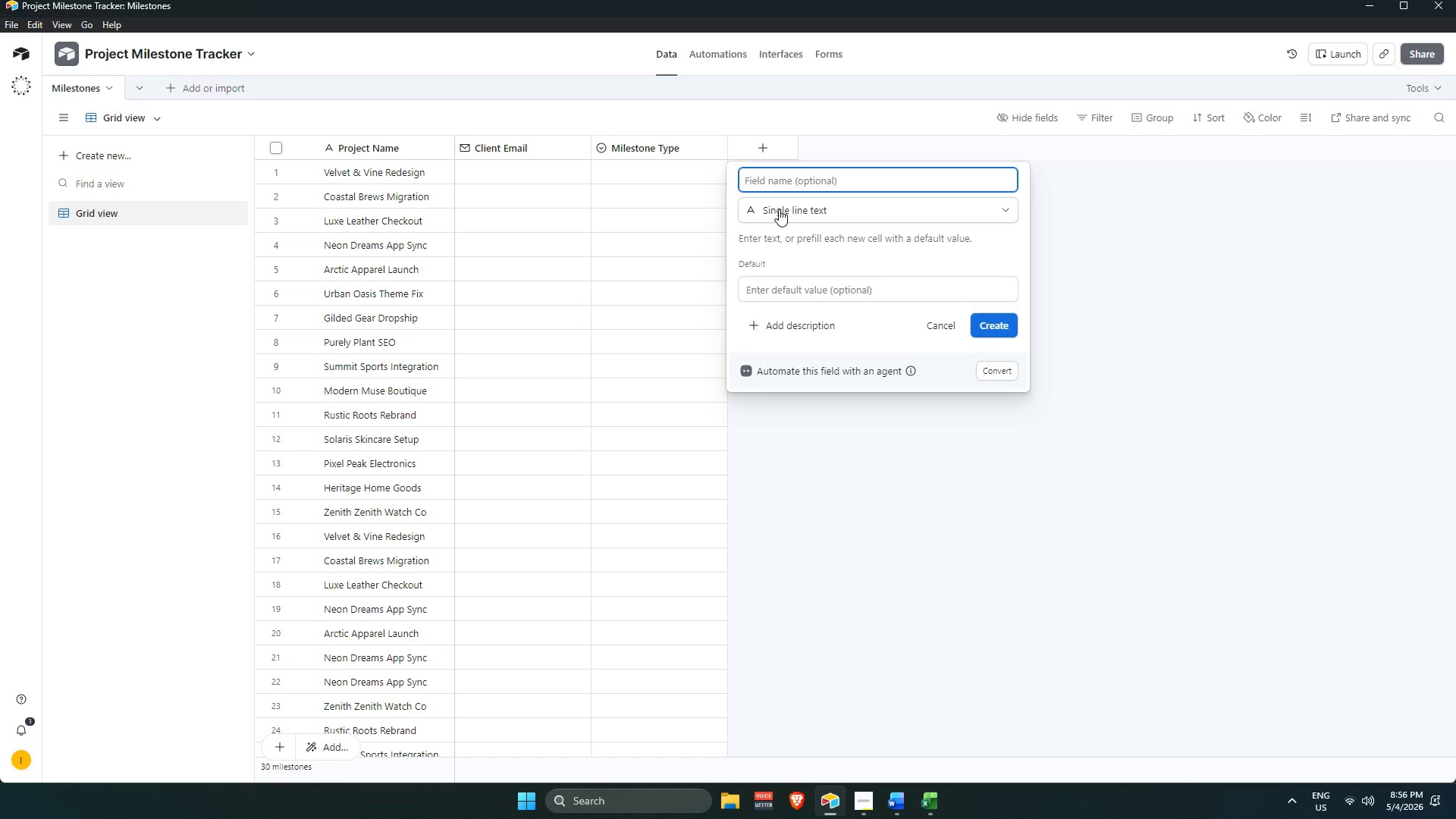 
type(Assigned)